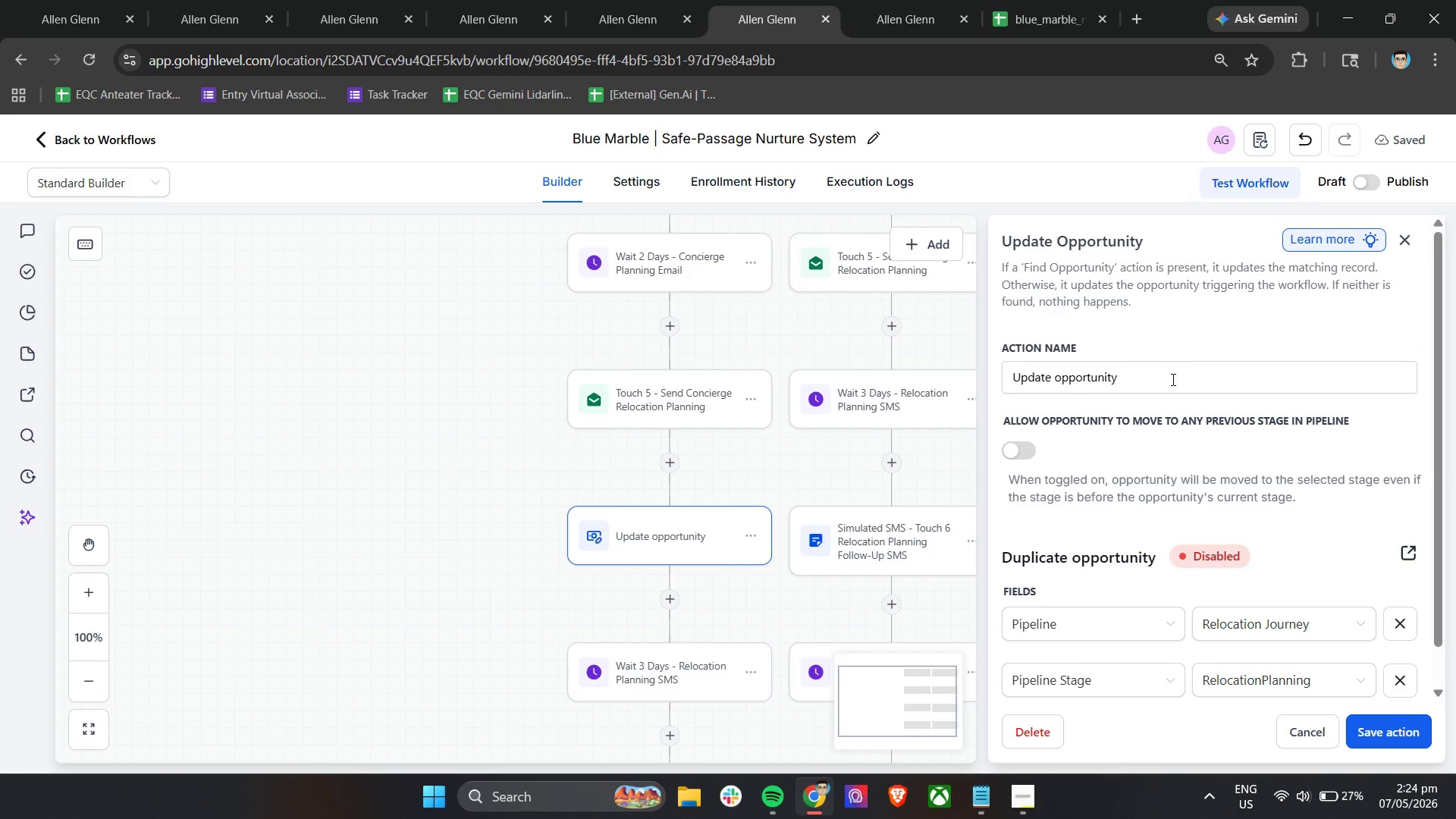 
double_click([1172, 379])
 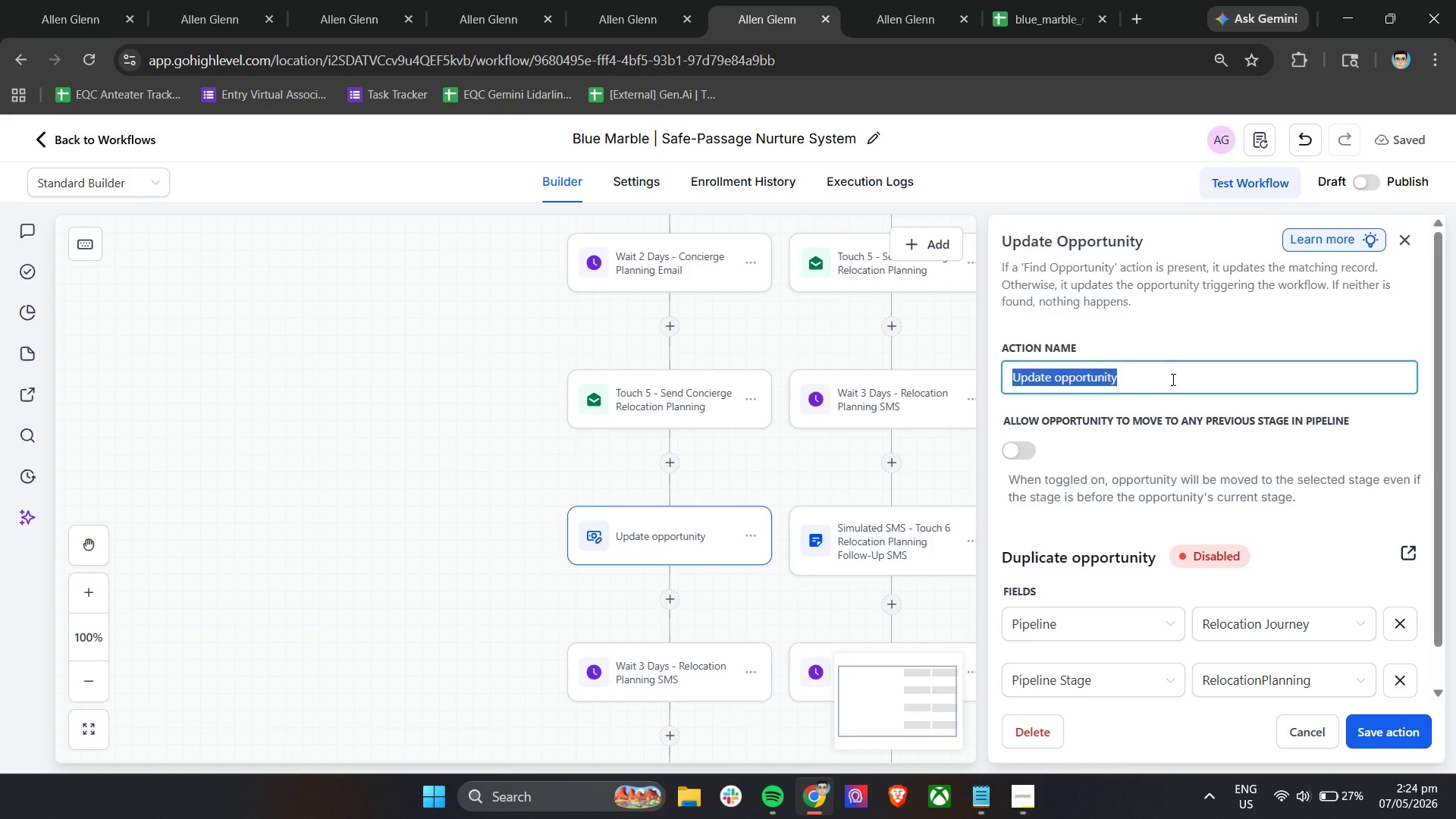 
triple_click([1172, 379])
 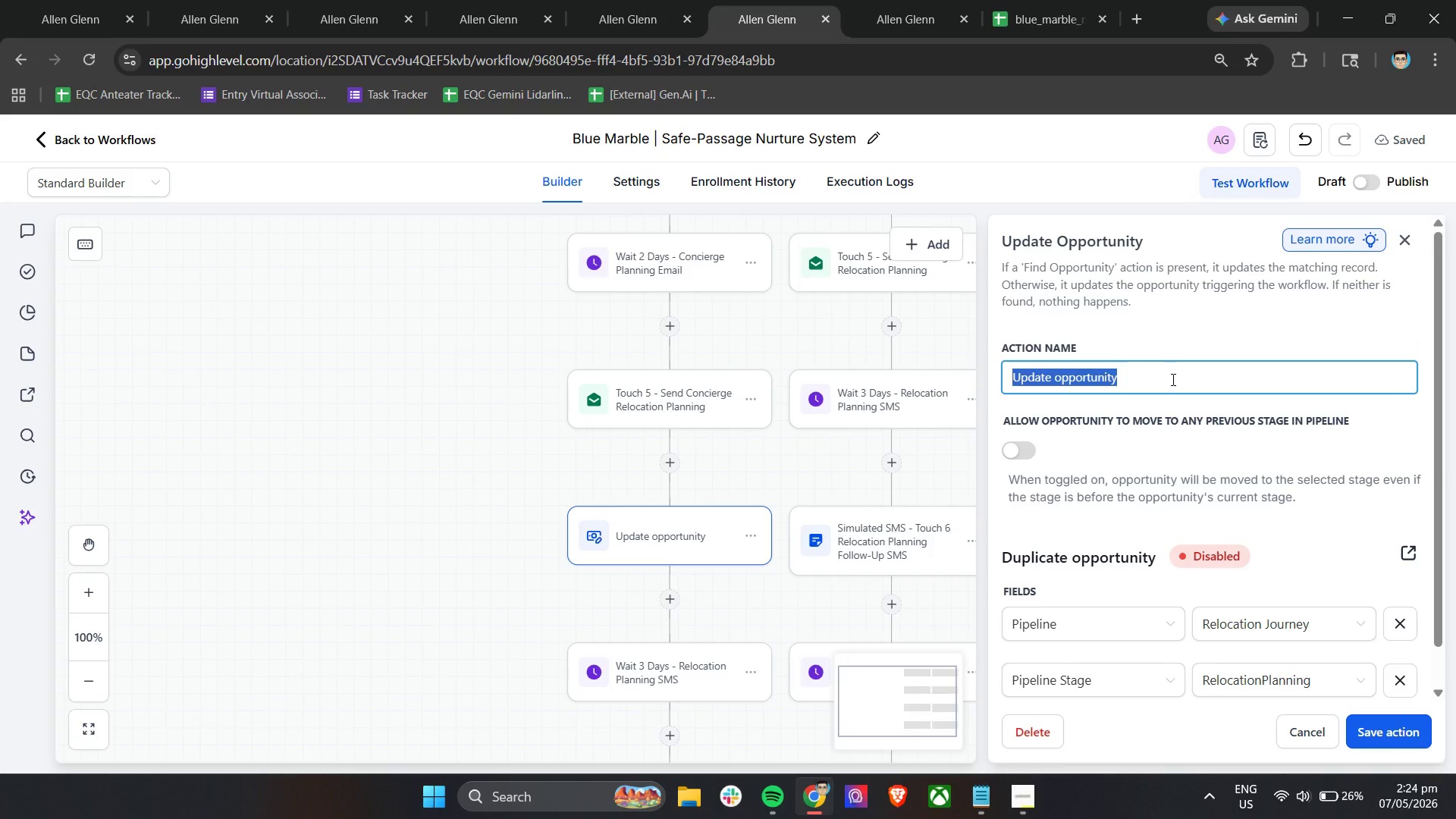 
wait(16.52)
 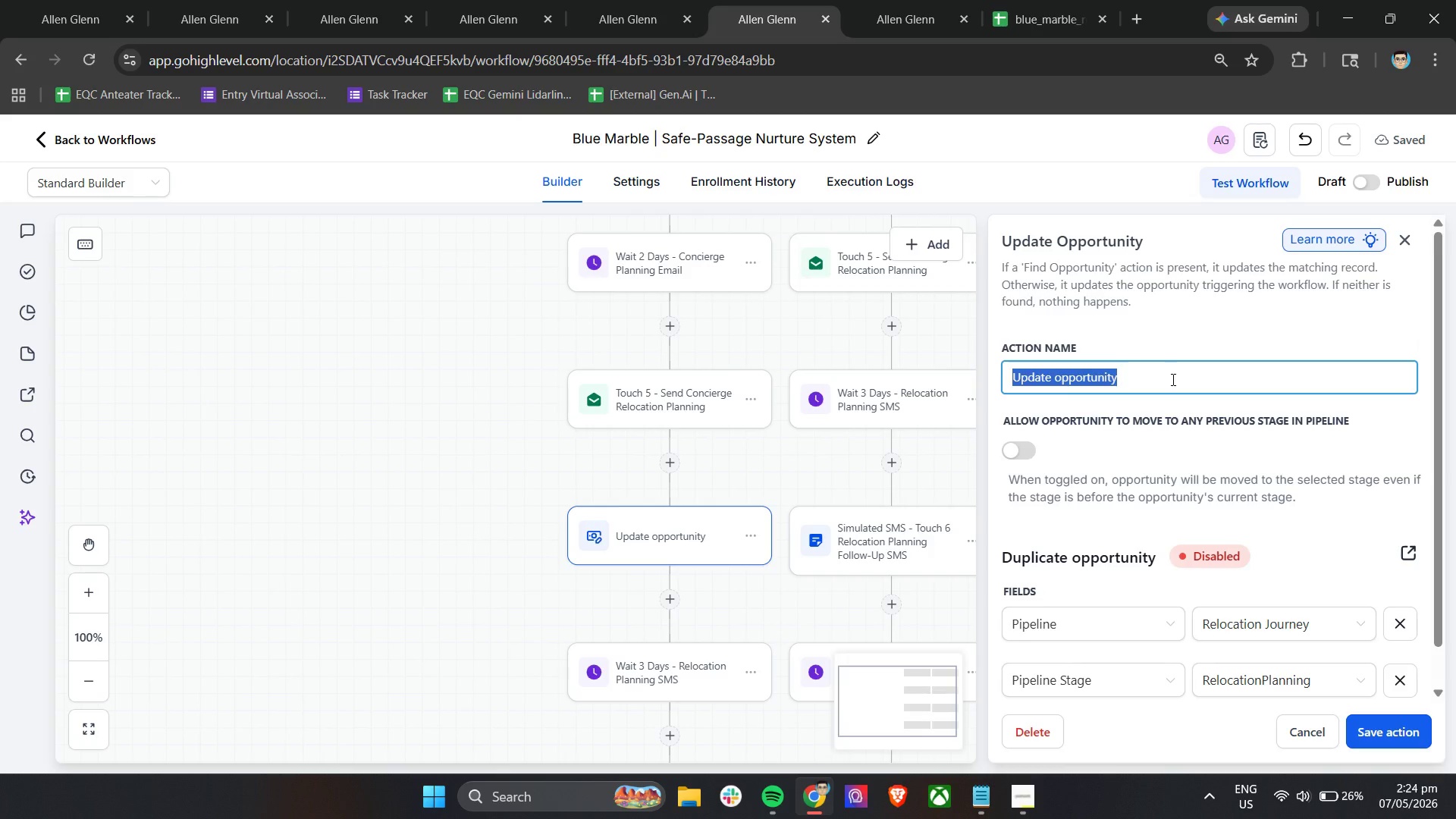 
scroll: coordinate [898, 447], scroll_direction: up, amount: 45.0
 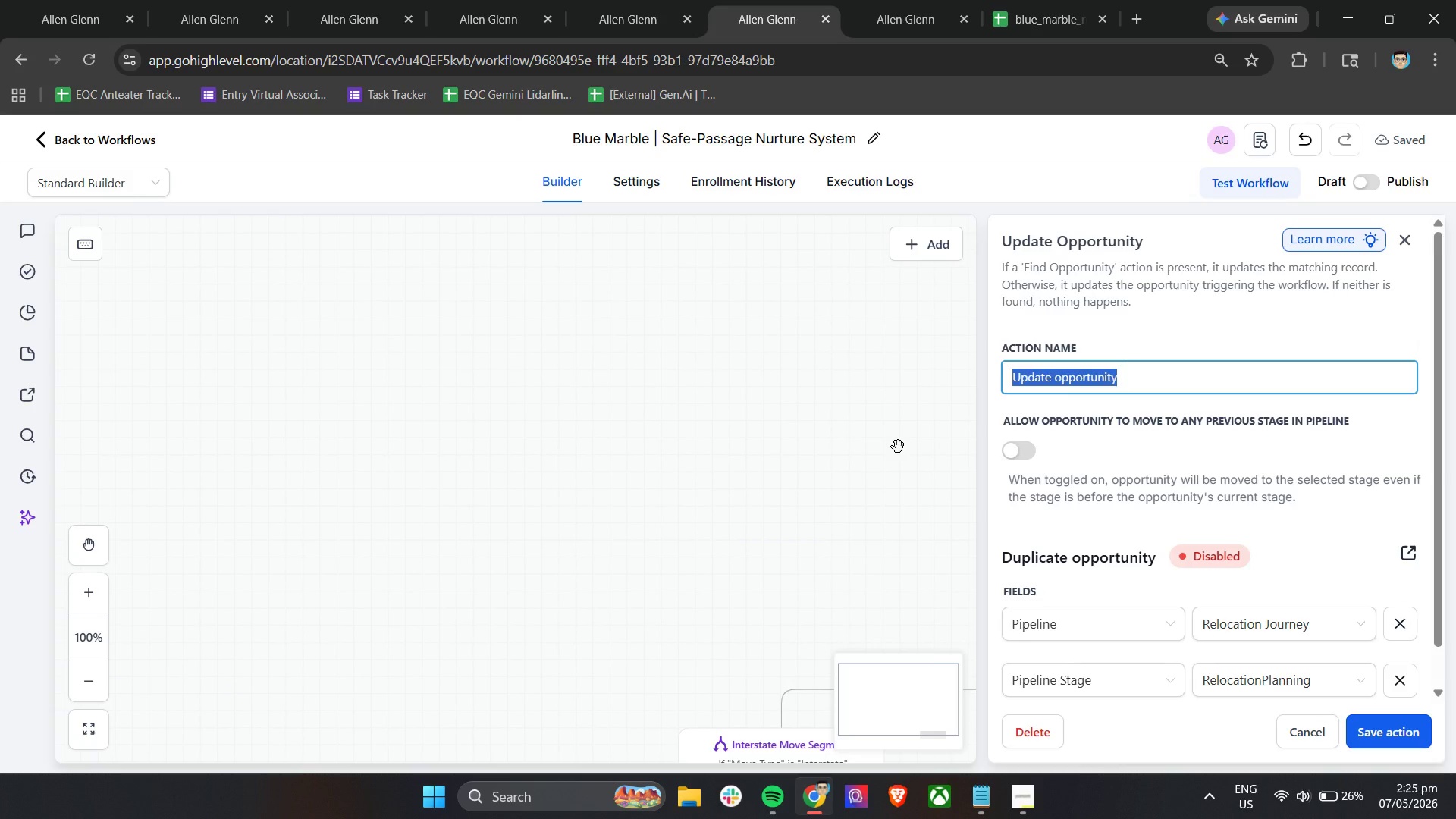 
hold_key(key=ShiftLeft, duration=0.55)
scroll: coordinate [632, 475], scroll_direction: down, amount: 48.0
 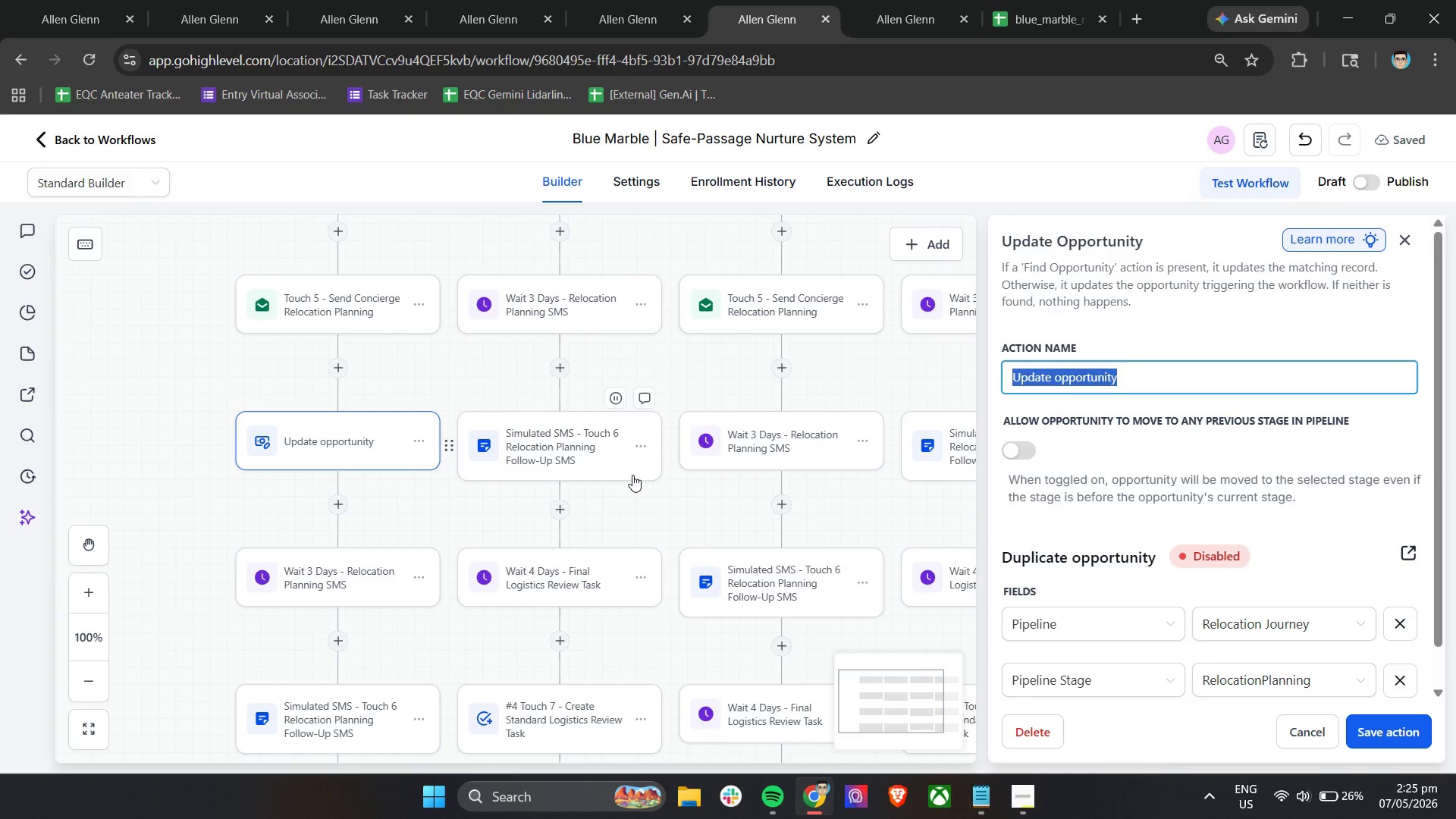 
hold_key(key=ShiftLeft, duration=0.42)
scroll: coordinate [632, 475], scroll_direction: up, amount: 2.0
 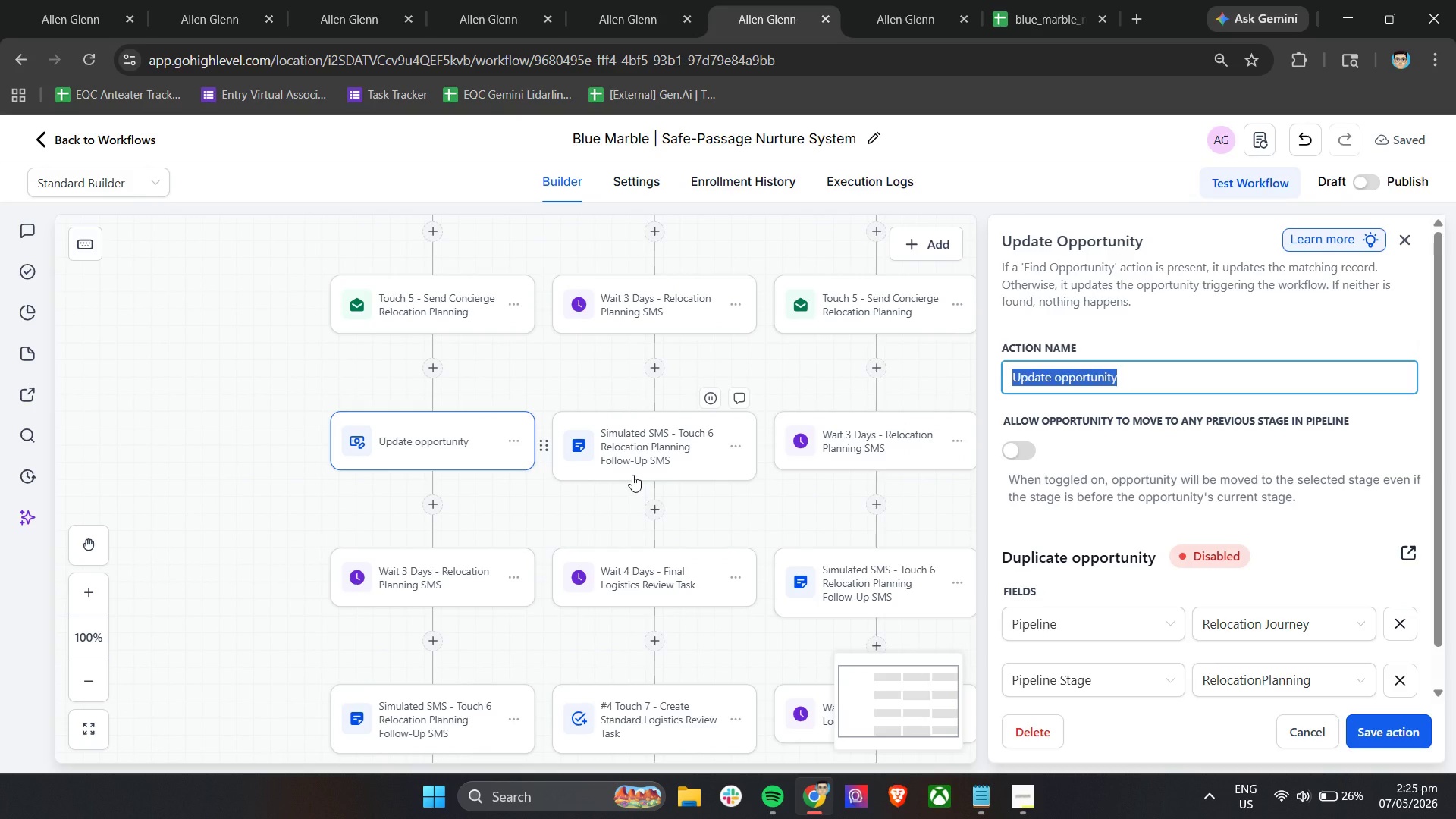 
type(Move Lead to Rel)
 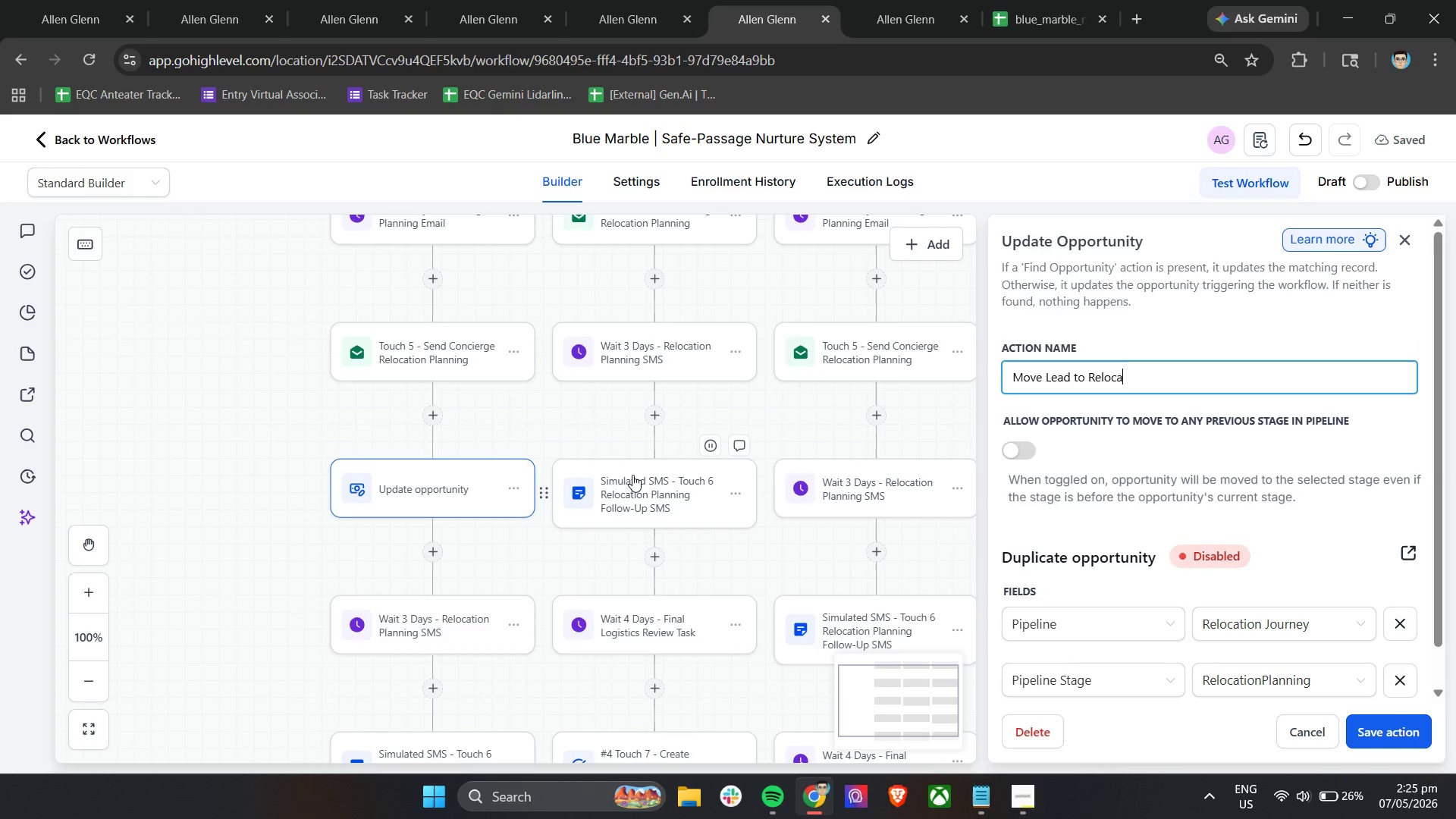 
scroll: coordinate [632, 475], scroll_direction: up, amount: 1.0
 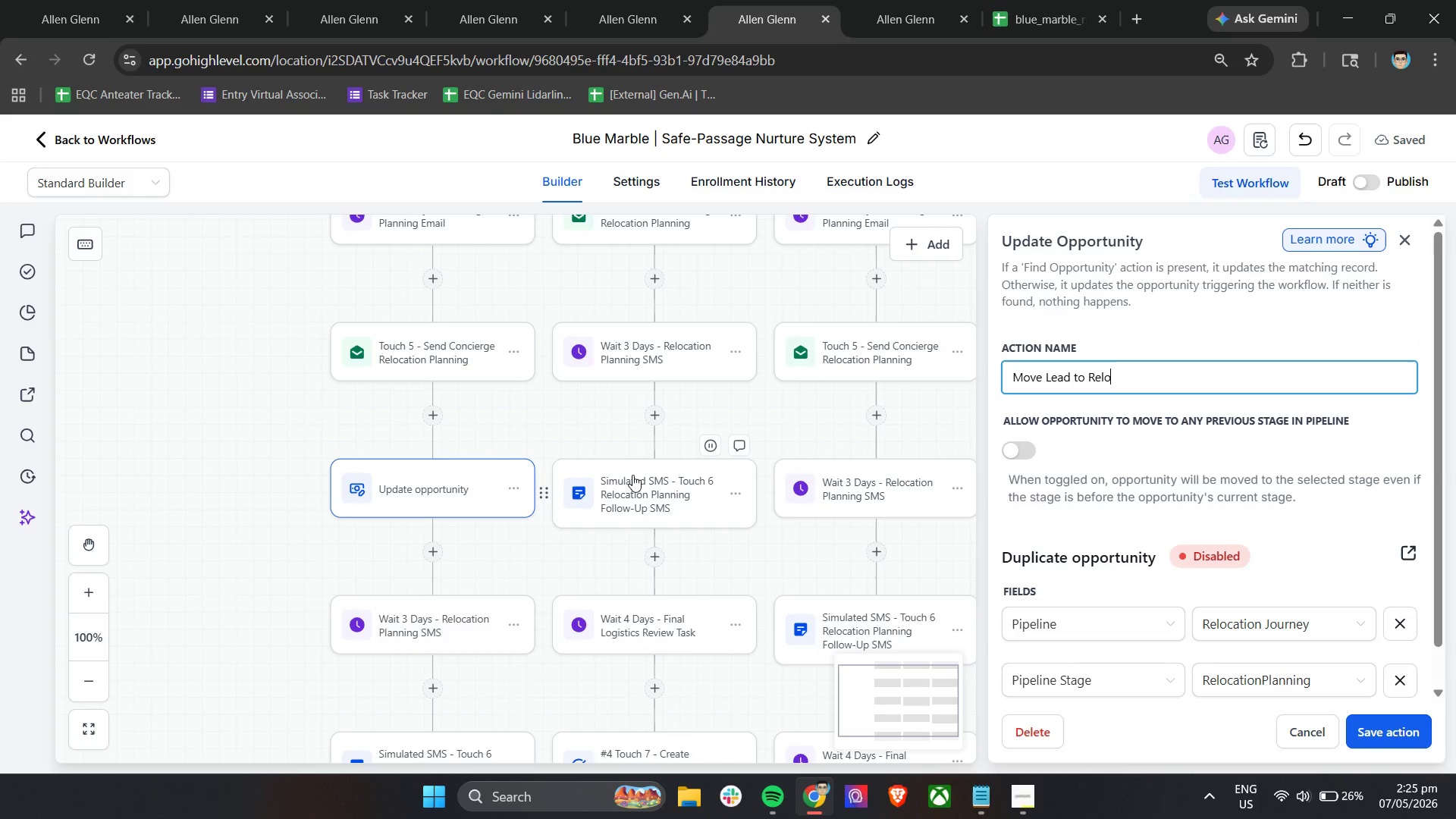 
type(ocation Planning)
 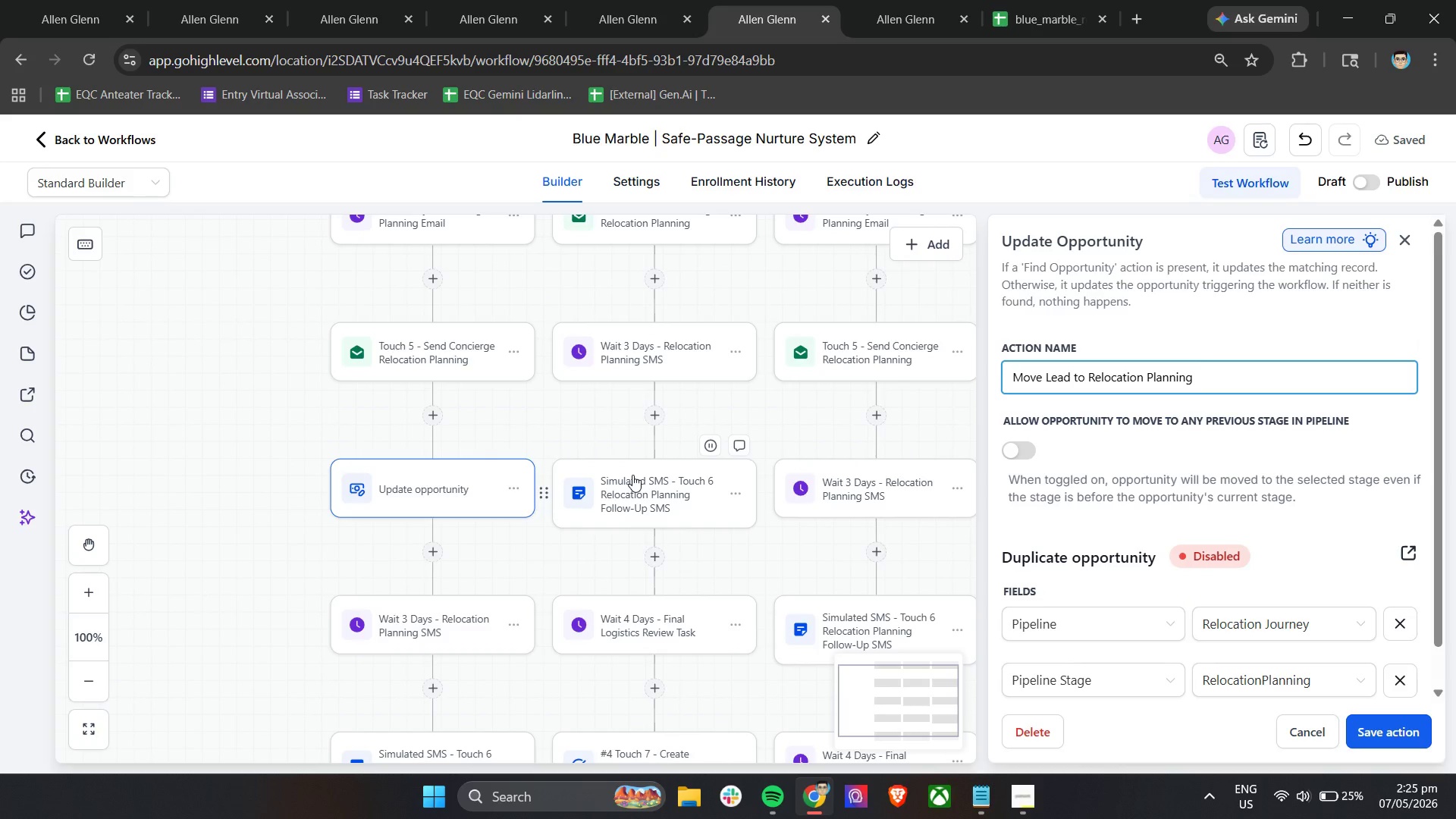 
left_click([1373, 730])
 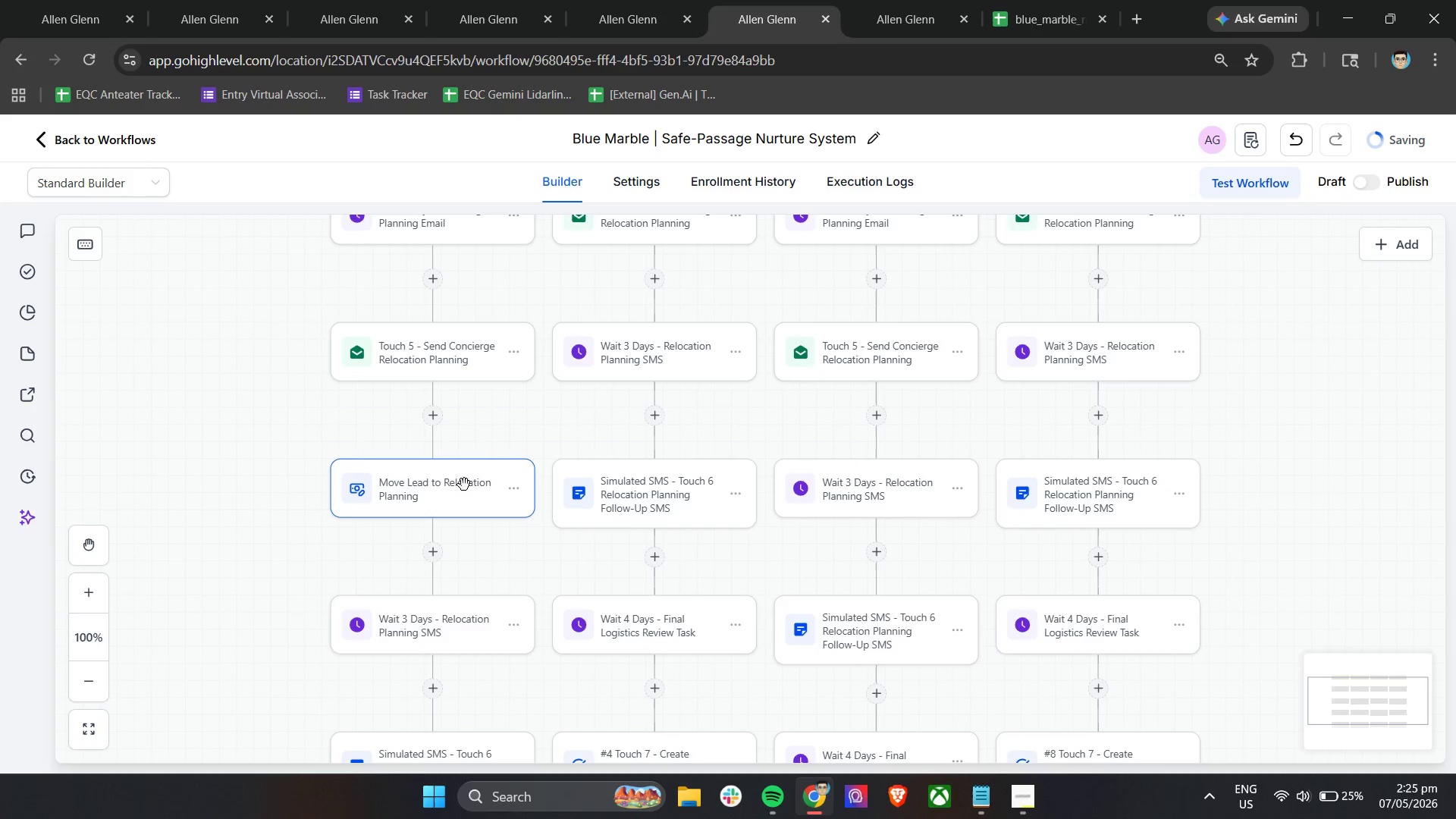 
left_click([510, 488])
 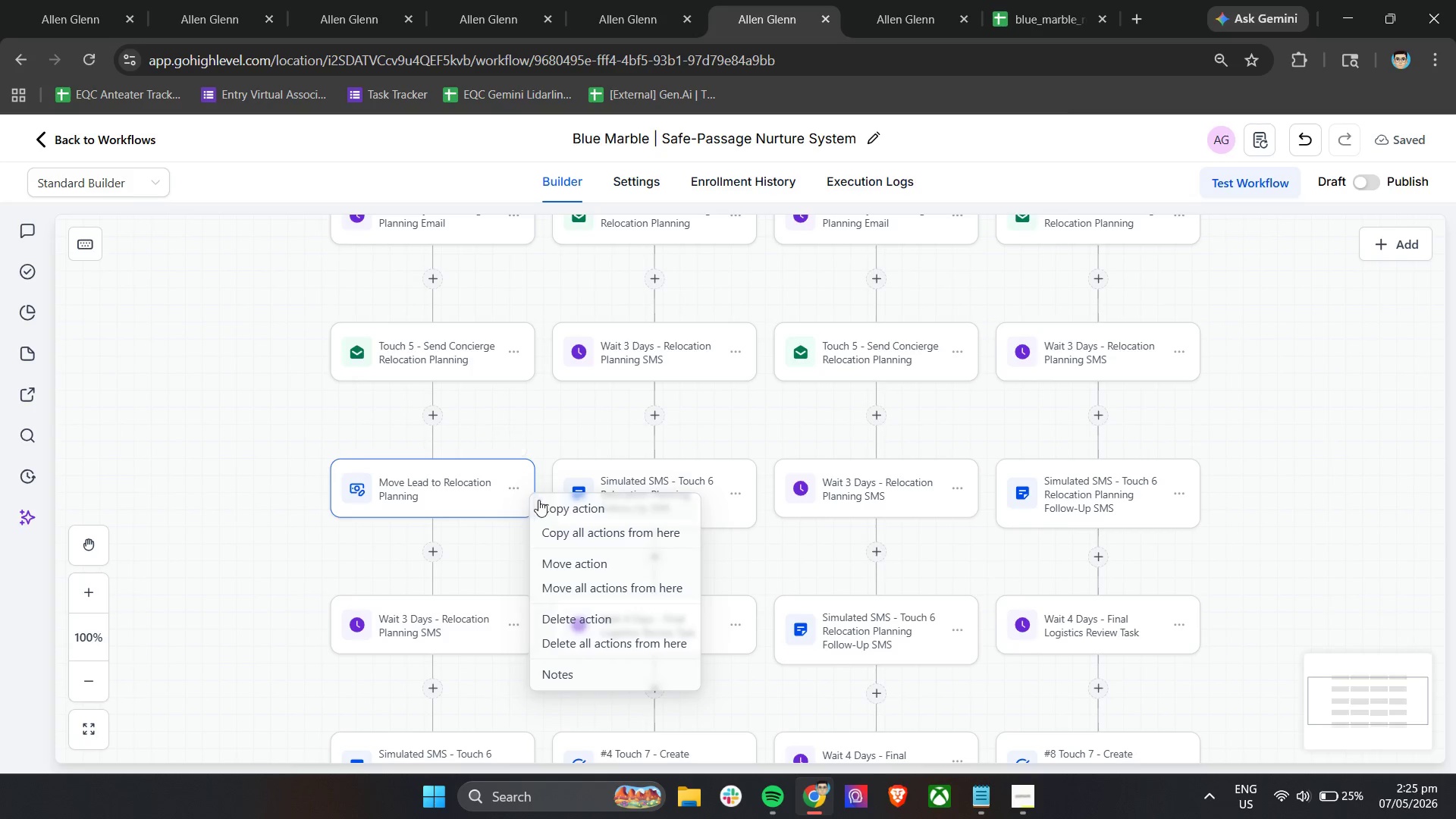 
left_click([549, 505])
 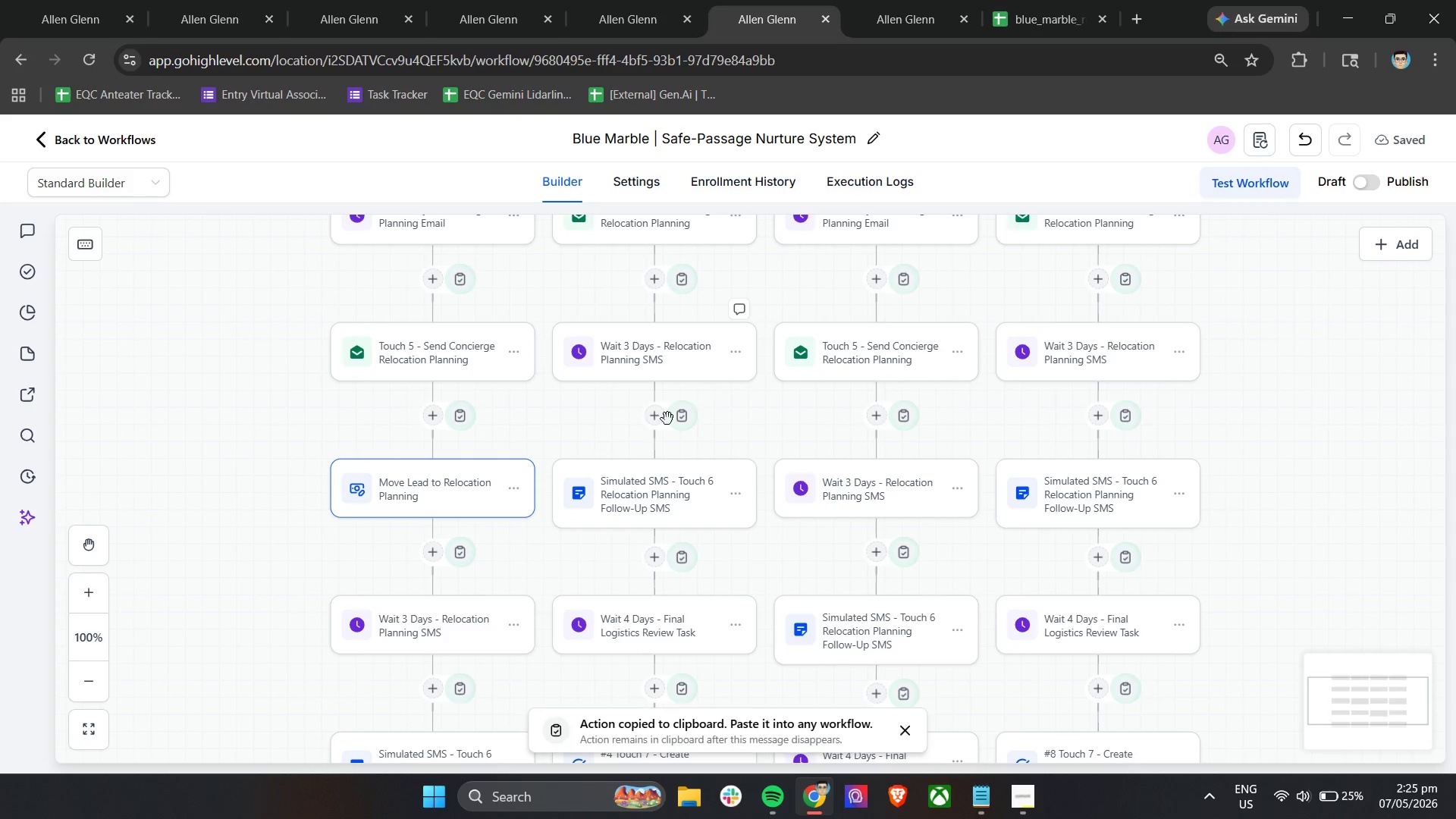 
scroll: coordinate [646, 492], scroll_direction: down, amount: 5.0
 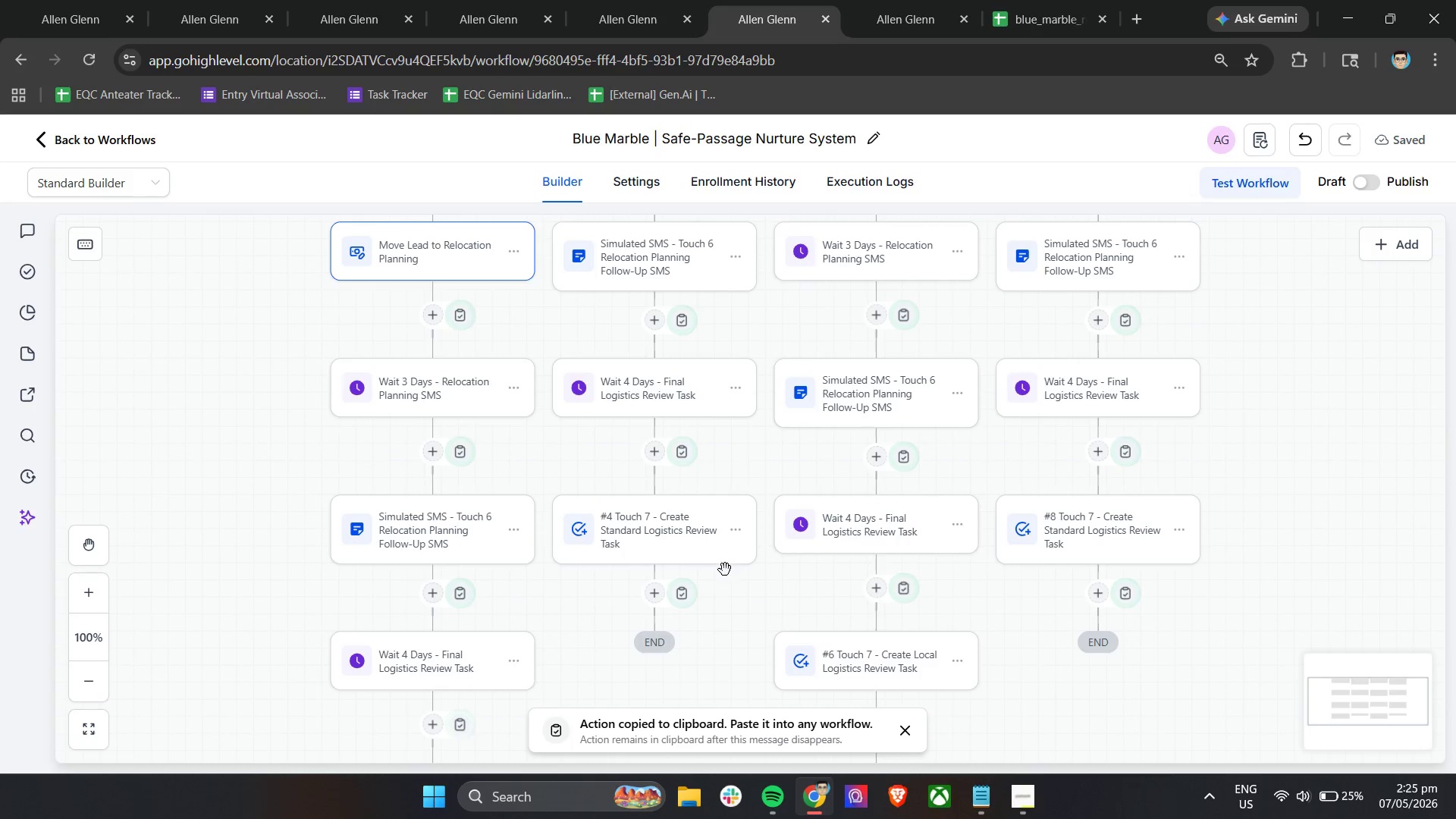 
scroll: coordinate [726, 570], scroll_direction: up, amount: 8.0
 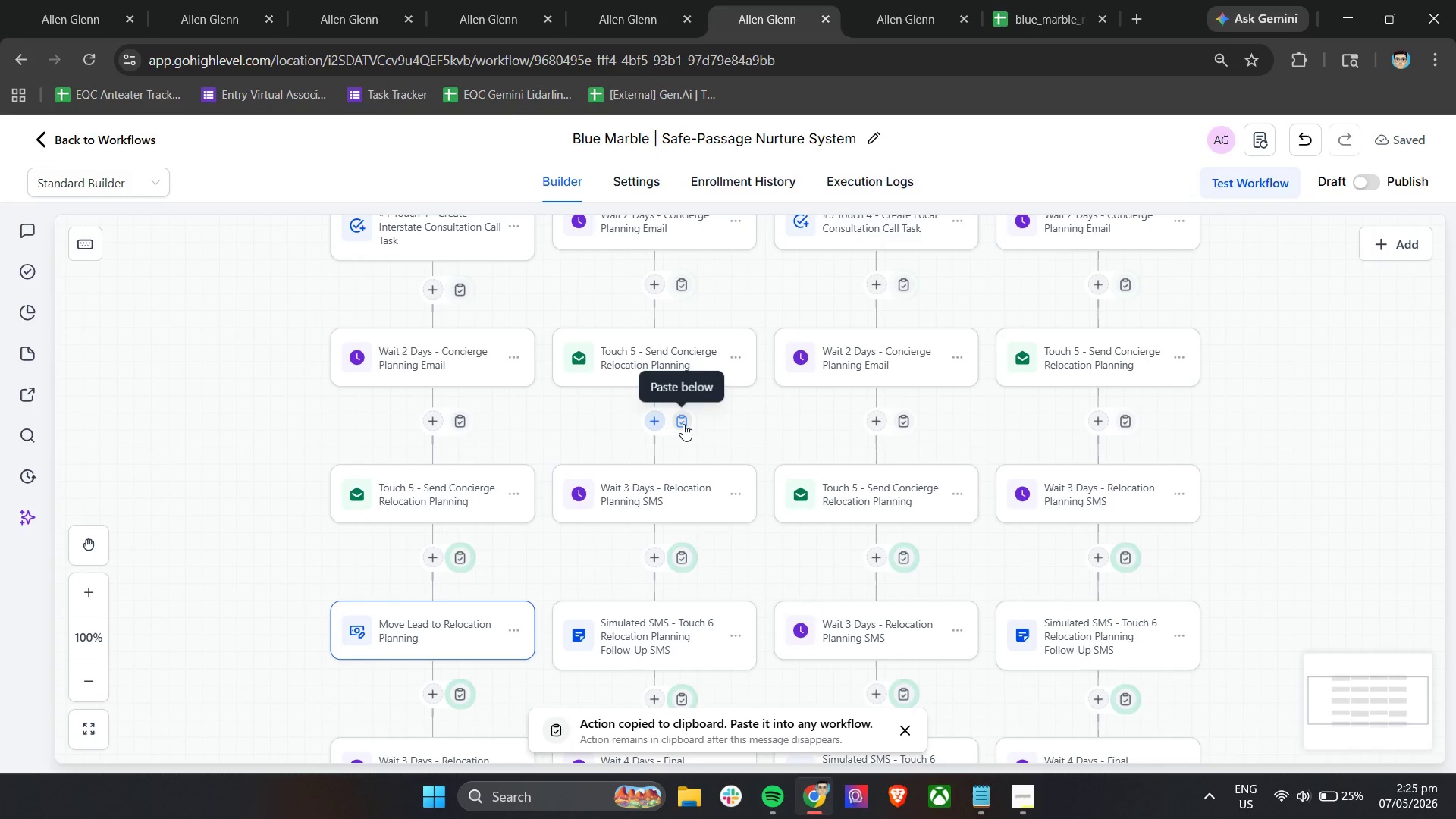 
left_click([683, 424])
 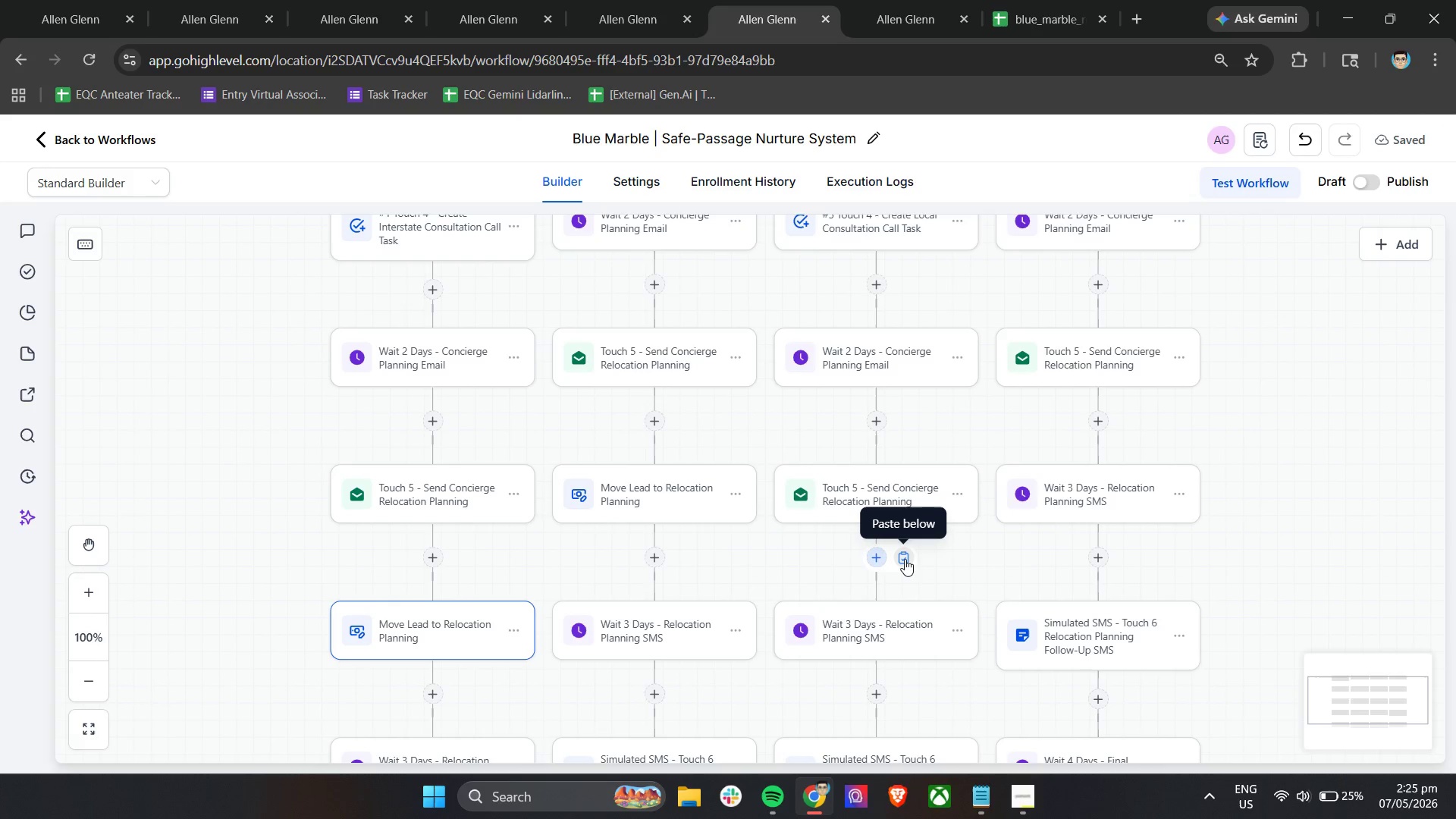 
wait(7.45)
 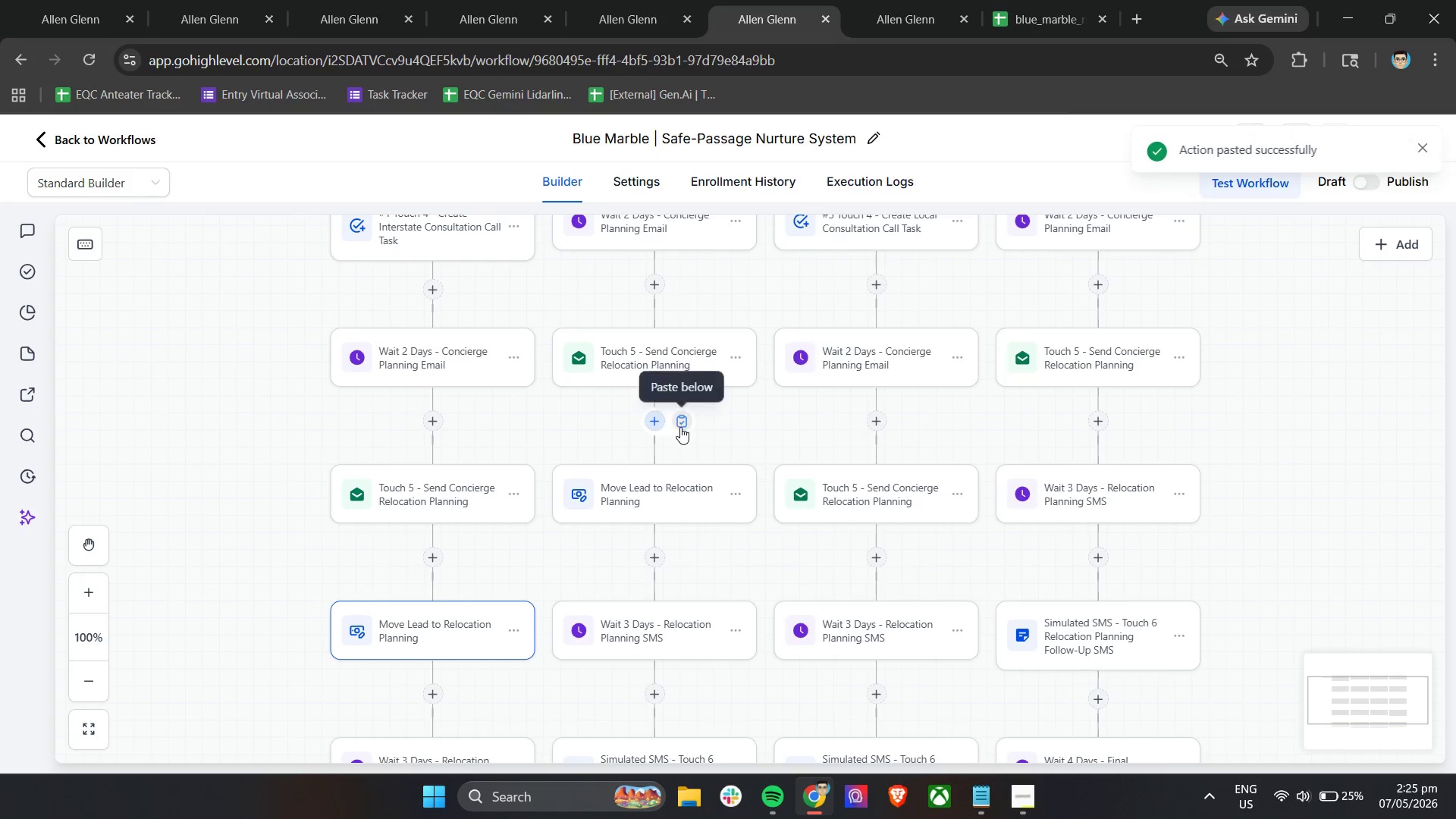 
left_click([905, 559])
 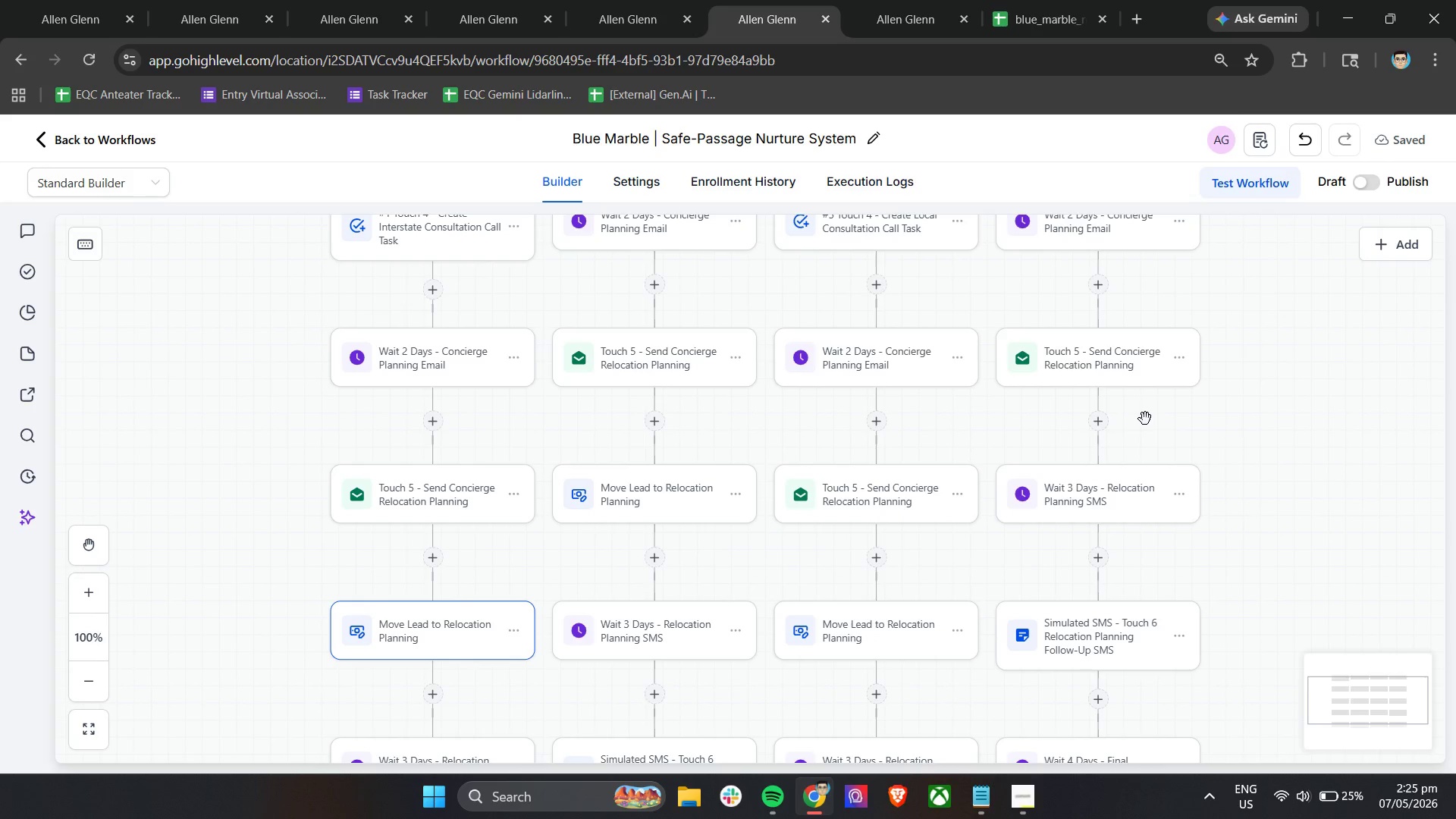 
wait(7.14)
 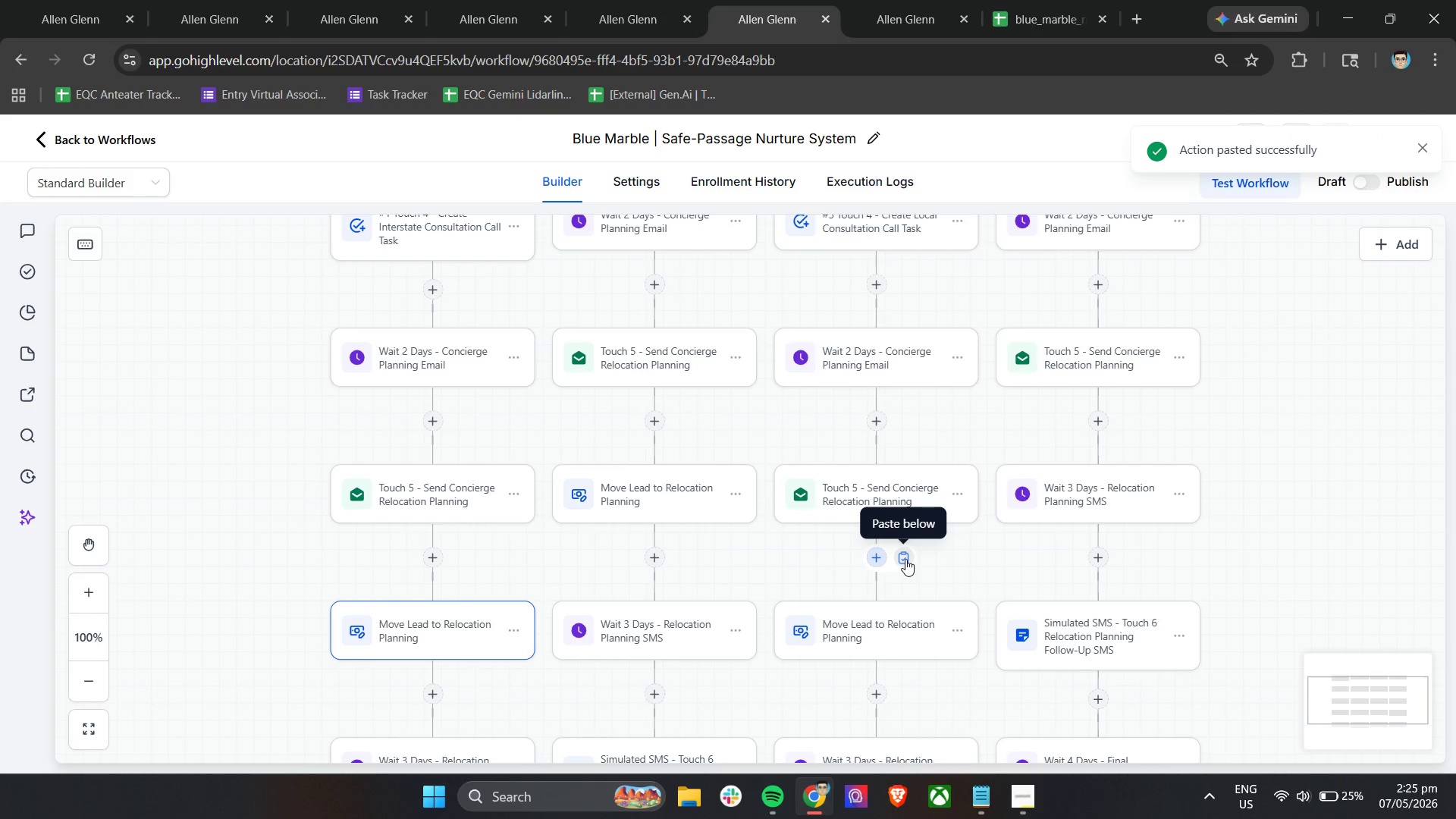 
left_click([1125, 420])
 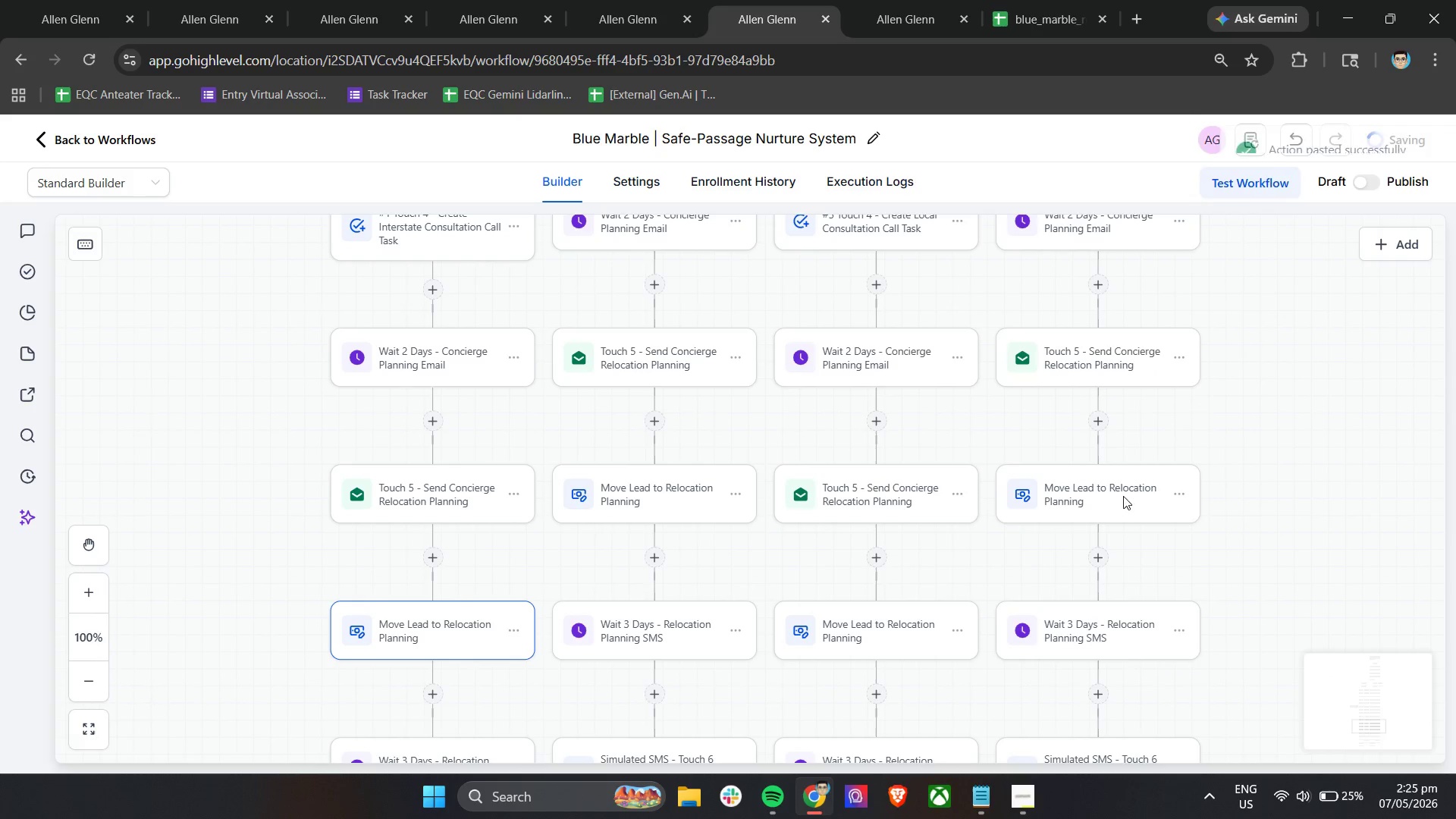 
scroll: coordinate [500, 556], scroll_direction: down, amount: 13.0
 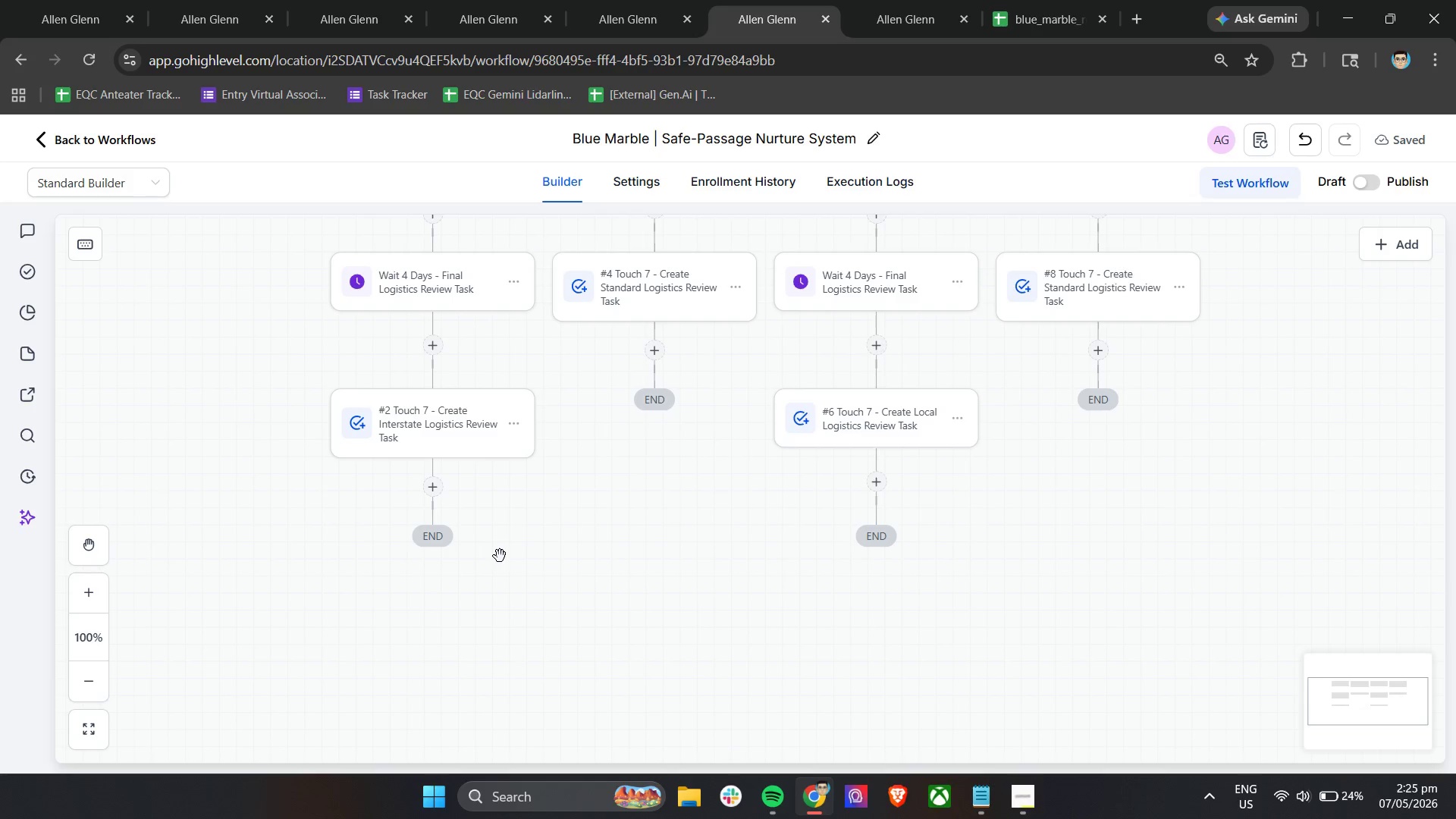 
wait(9.39)
 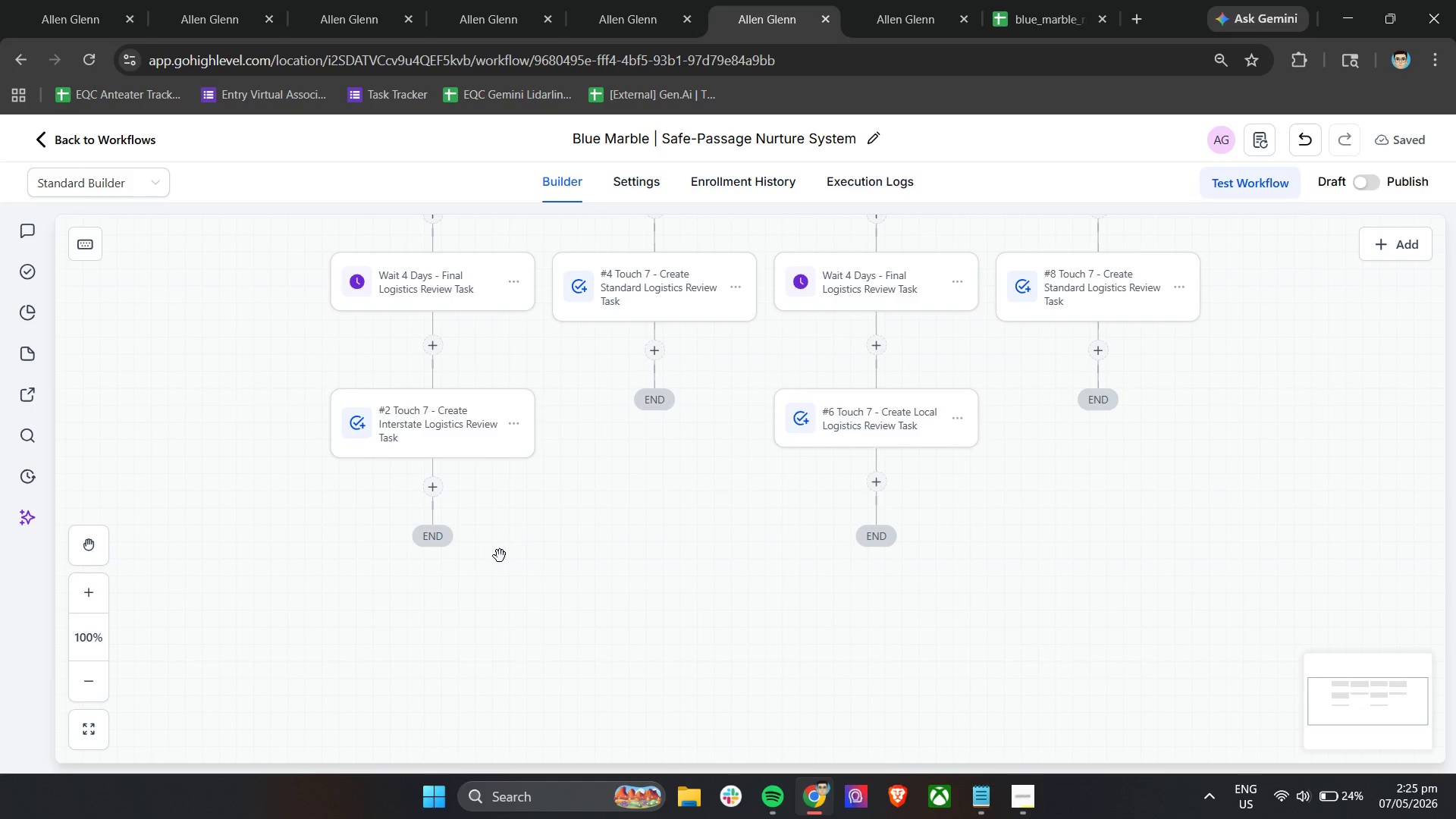 
left_click([434, 488])
 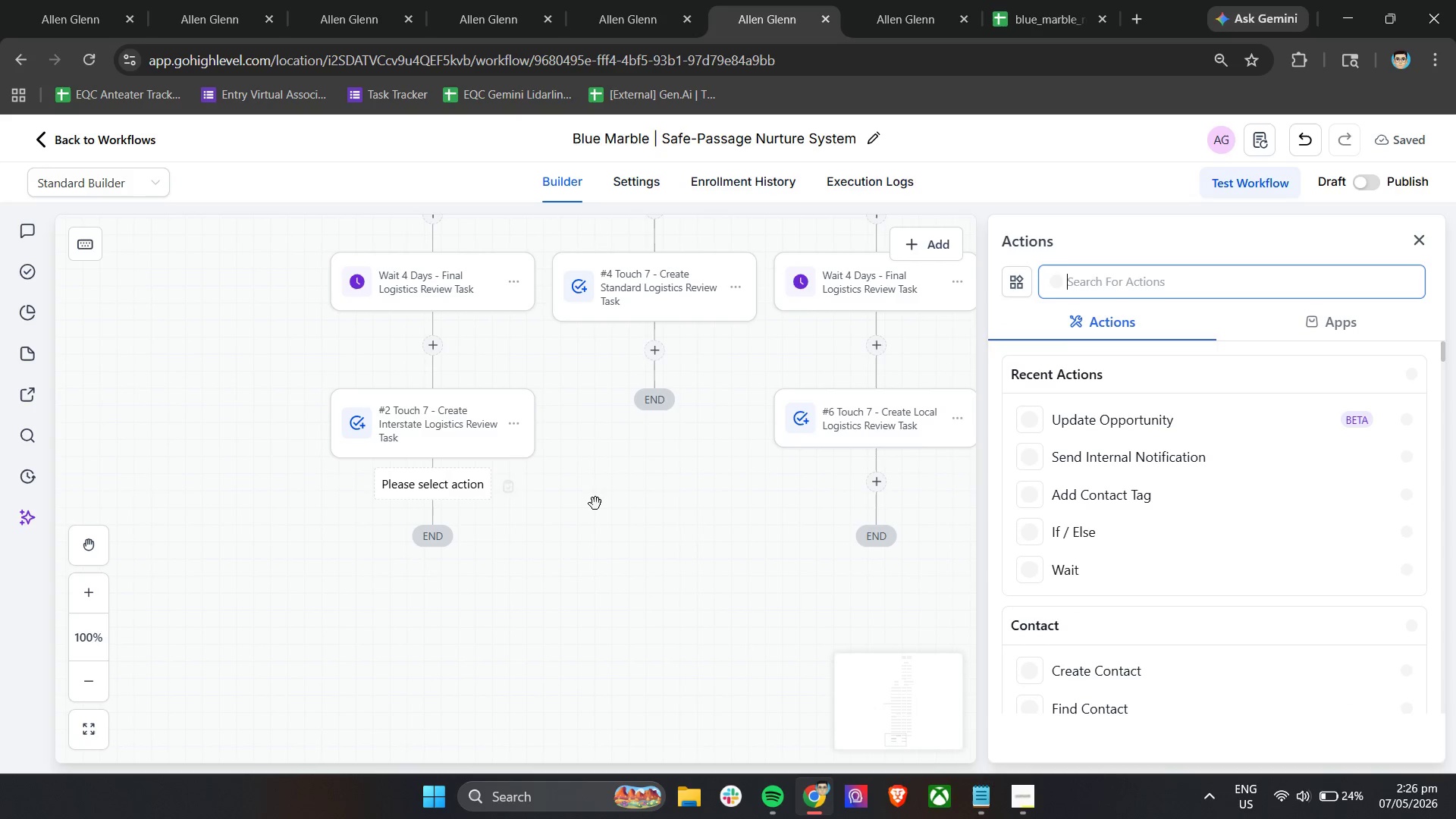 
left_click([1050, 423])
 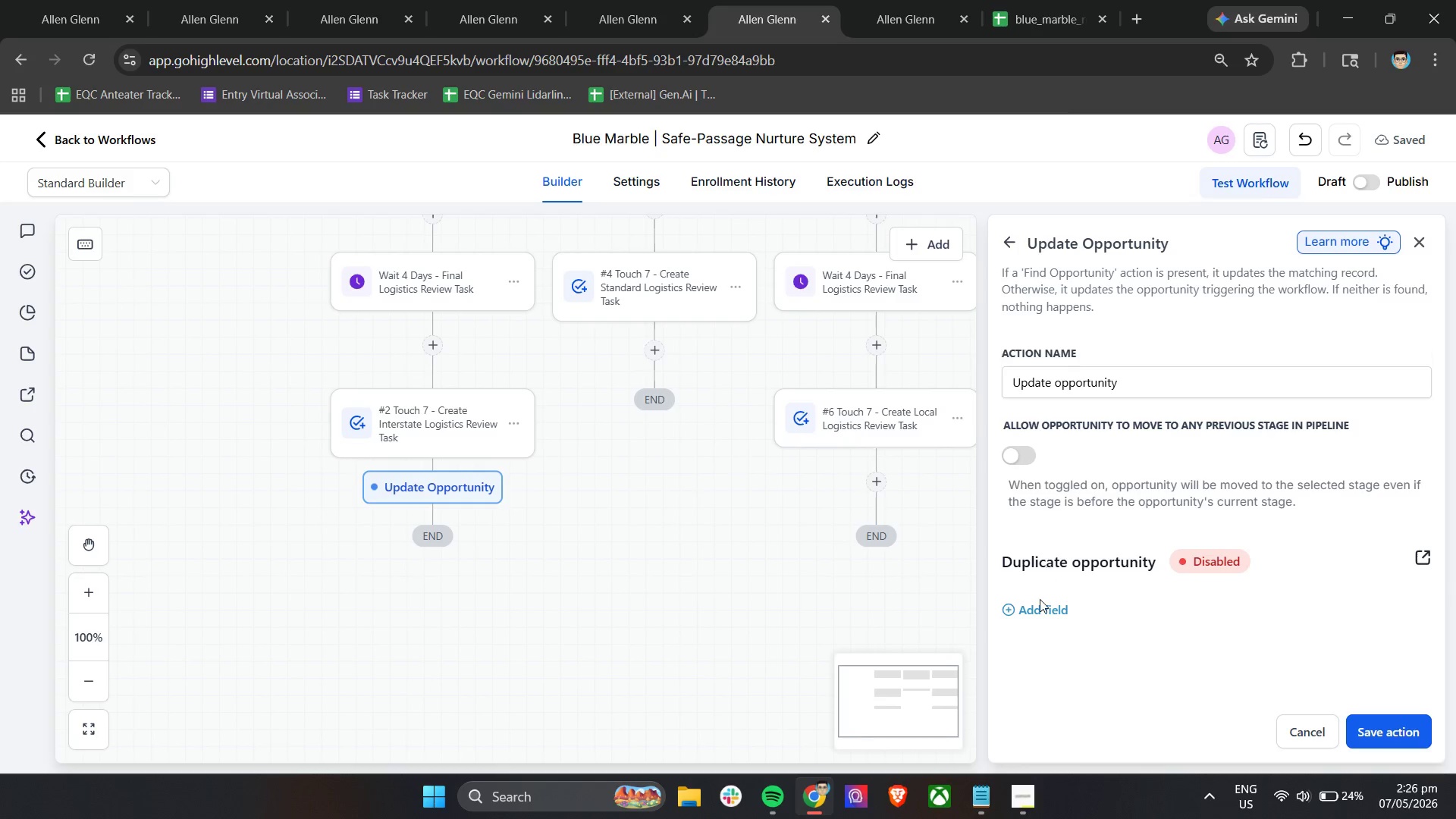 
scroll: coordinate [1119, 569], scroll_direction: down, amount: 2.0
 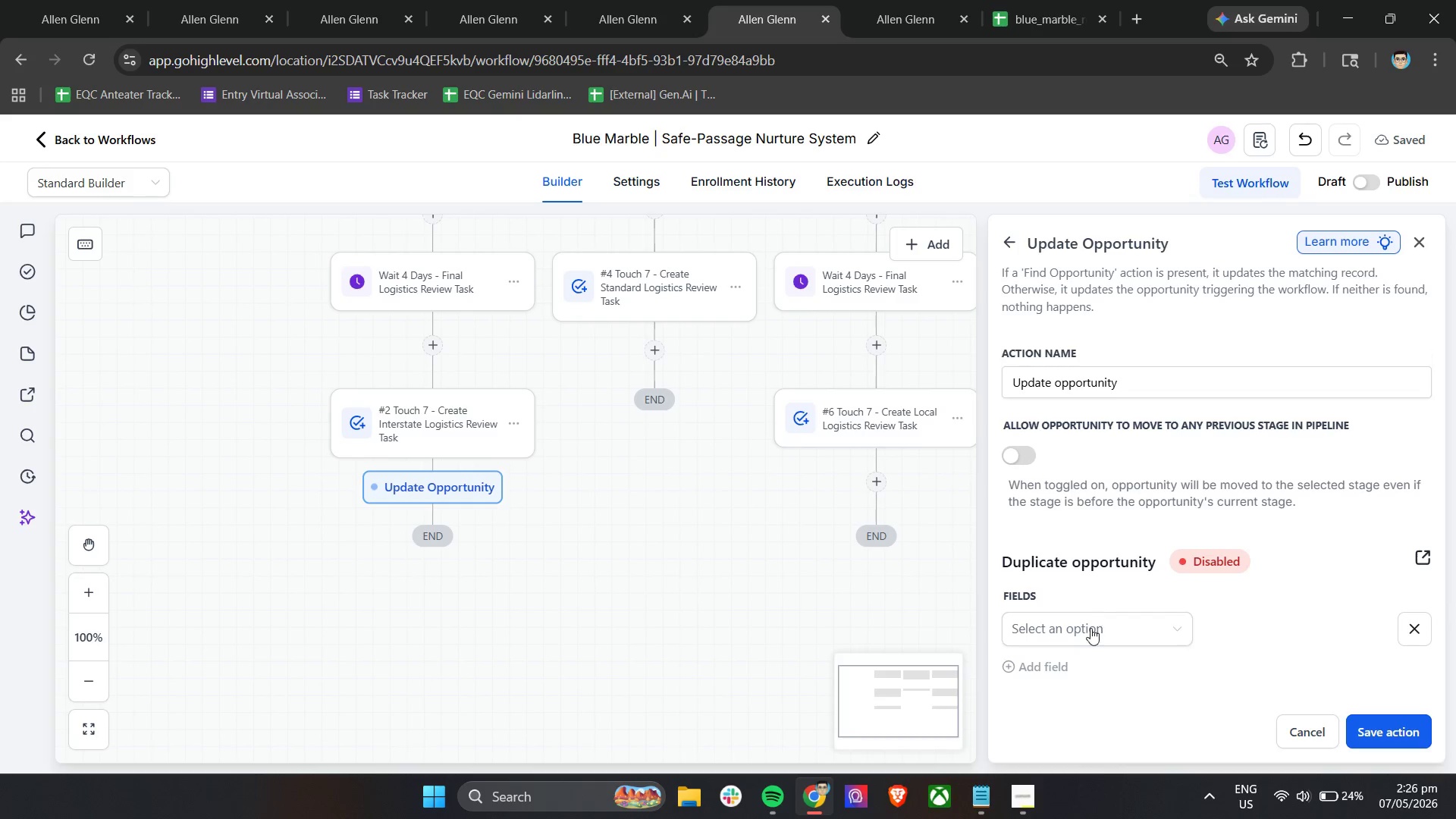 
left_click([1088, 632])
 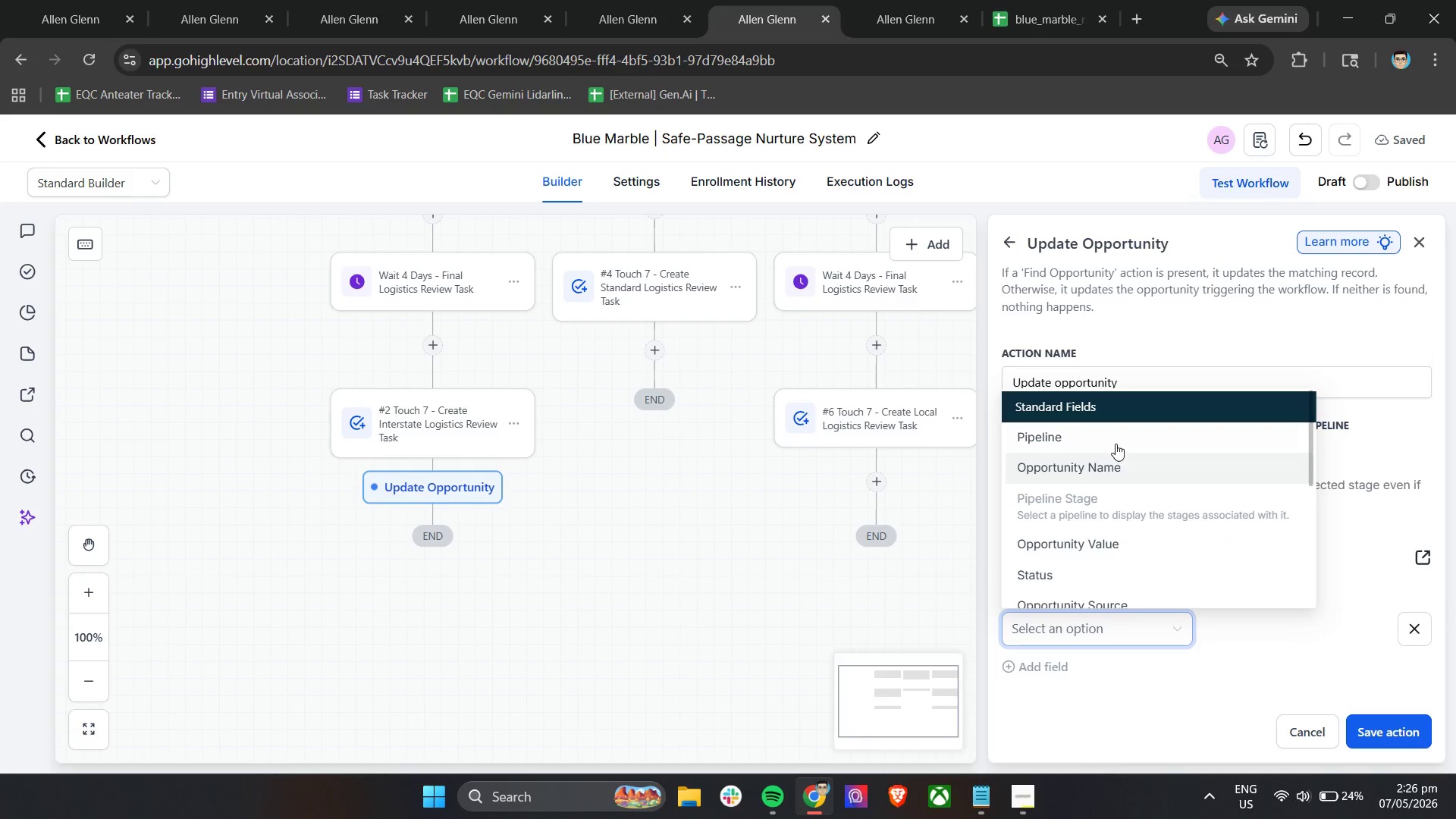 
left_click([1116, 440])
 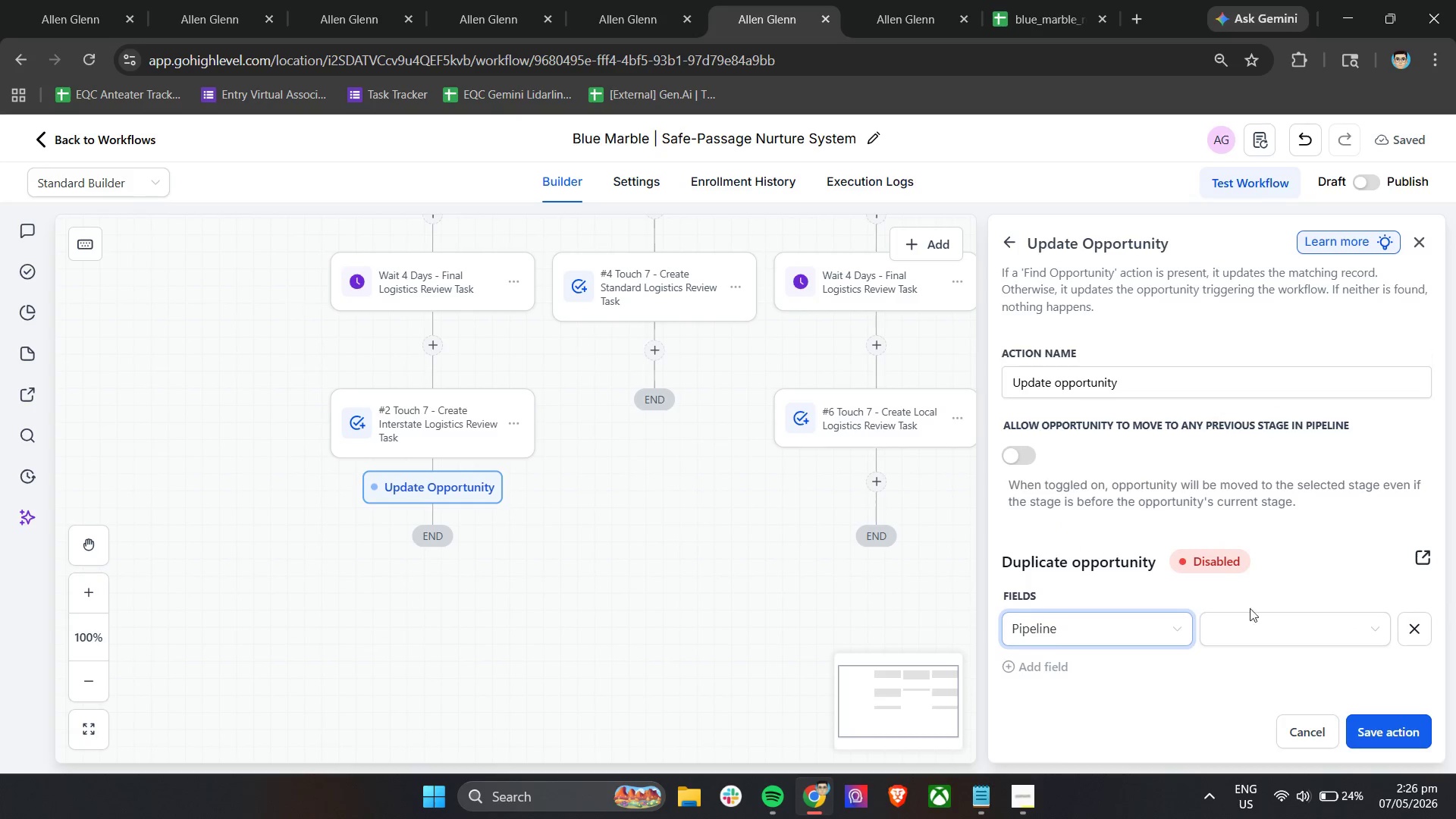 
left_click([1251, 626])
 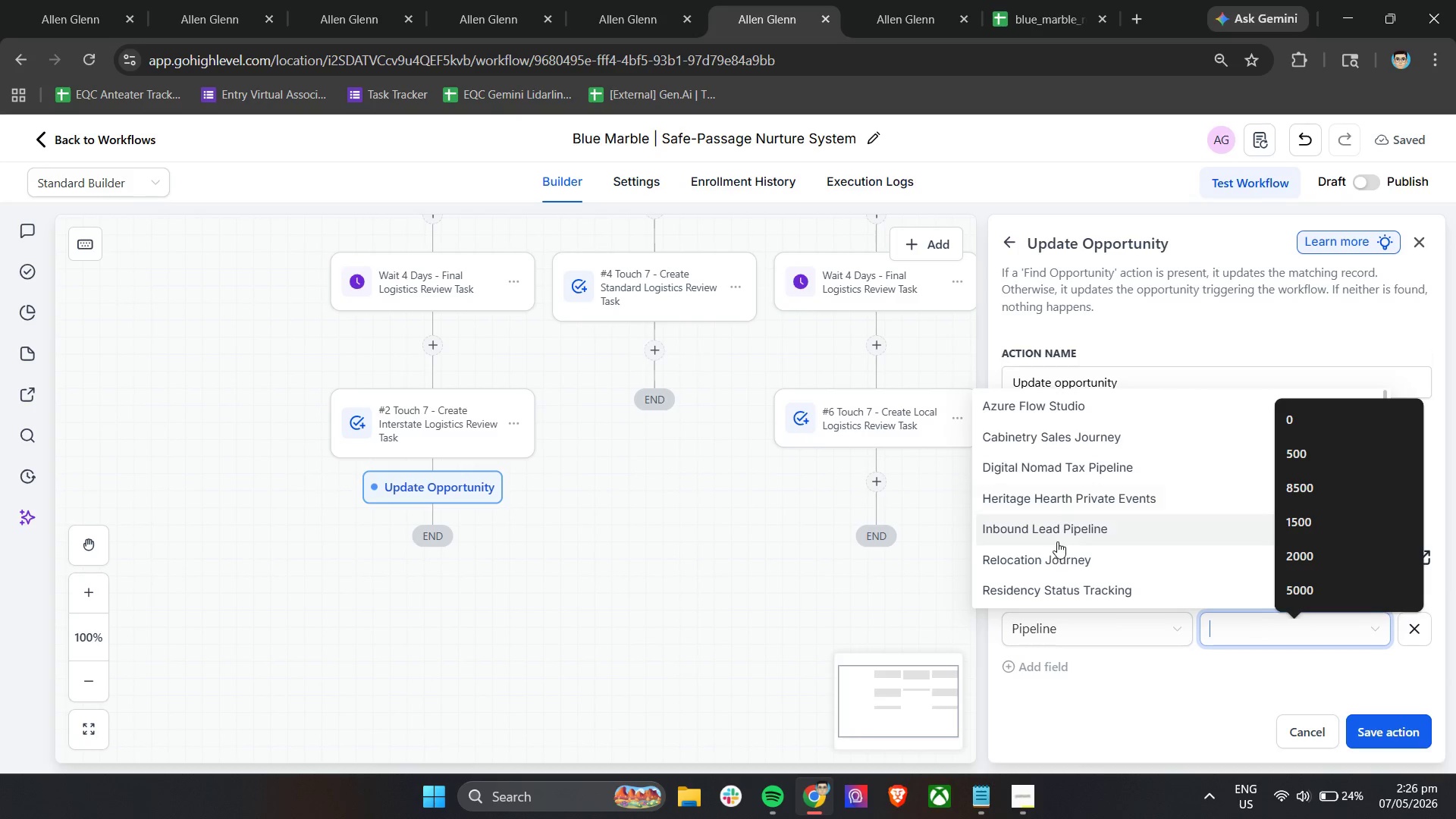 
left_click([1066, 551])
 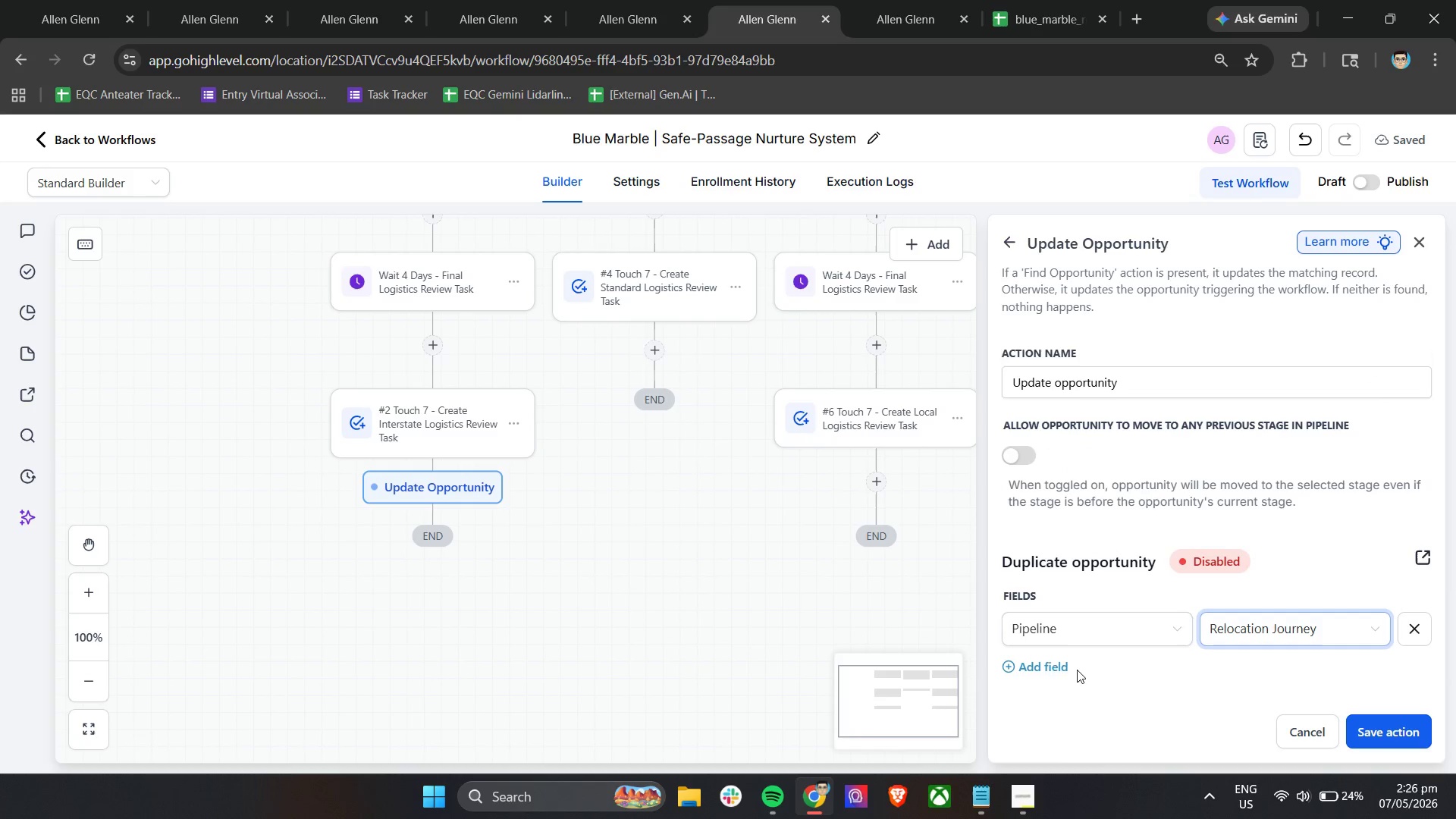 
left_click([1047, 661])
 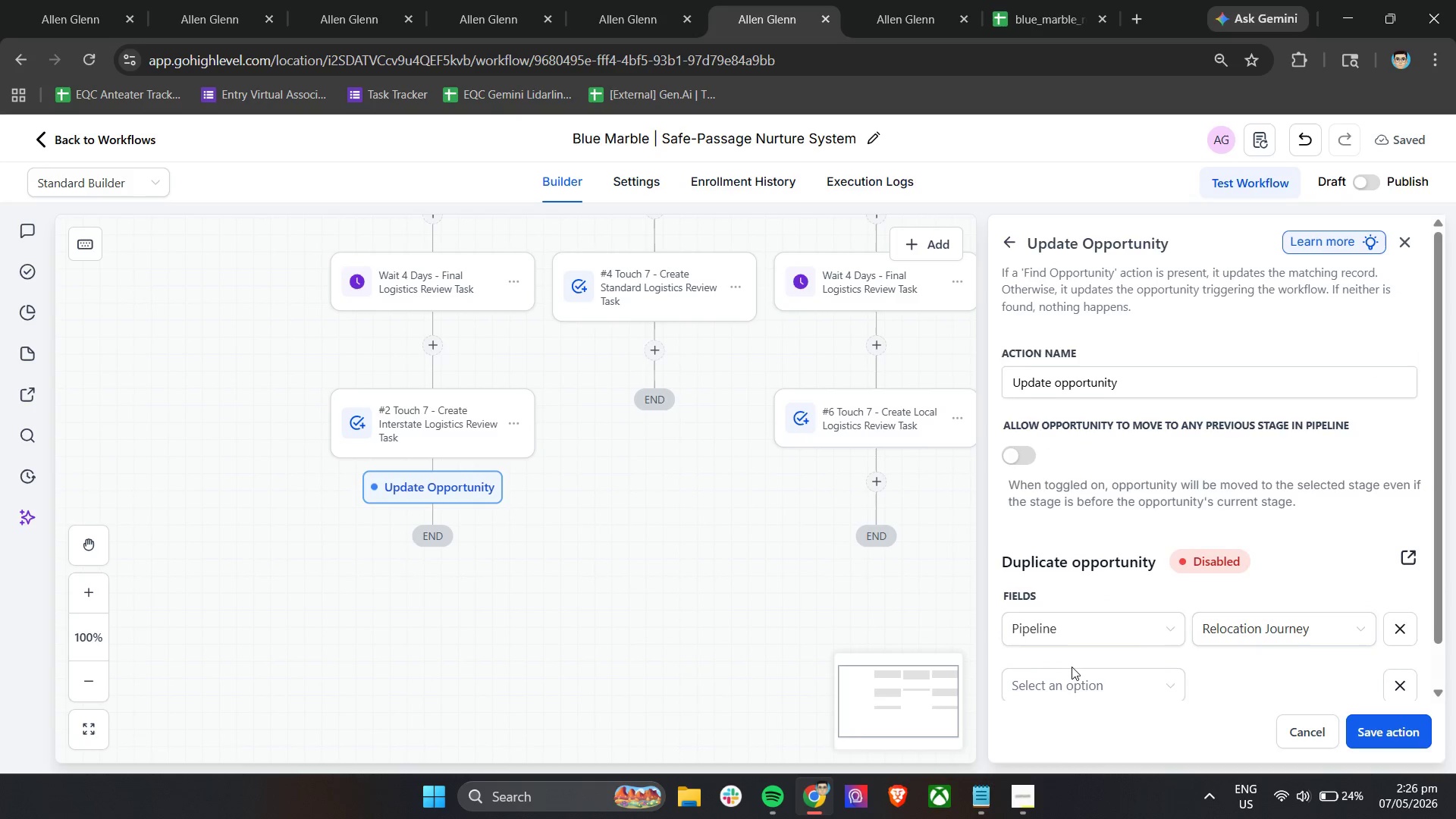 
left_click([1078, 640])
 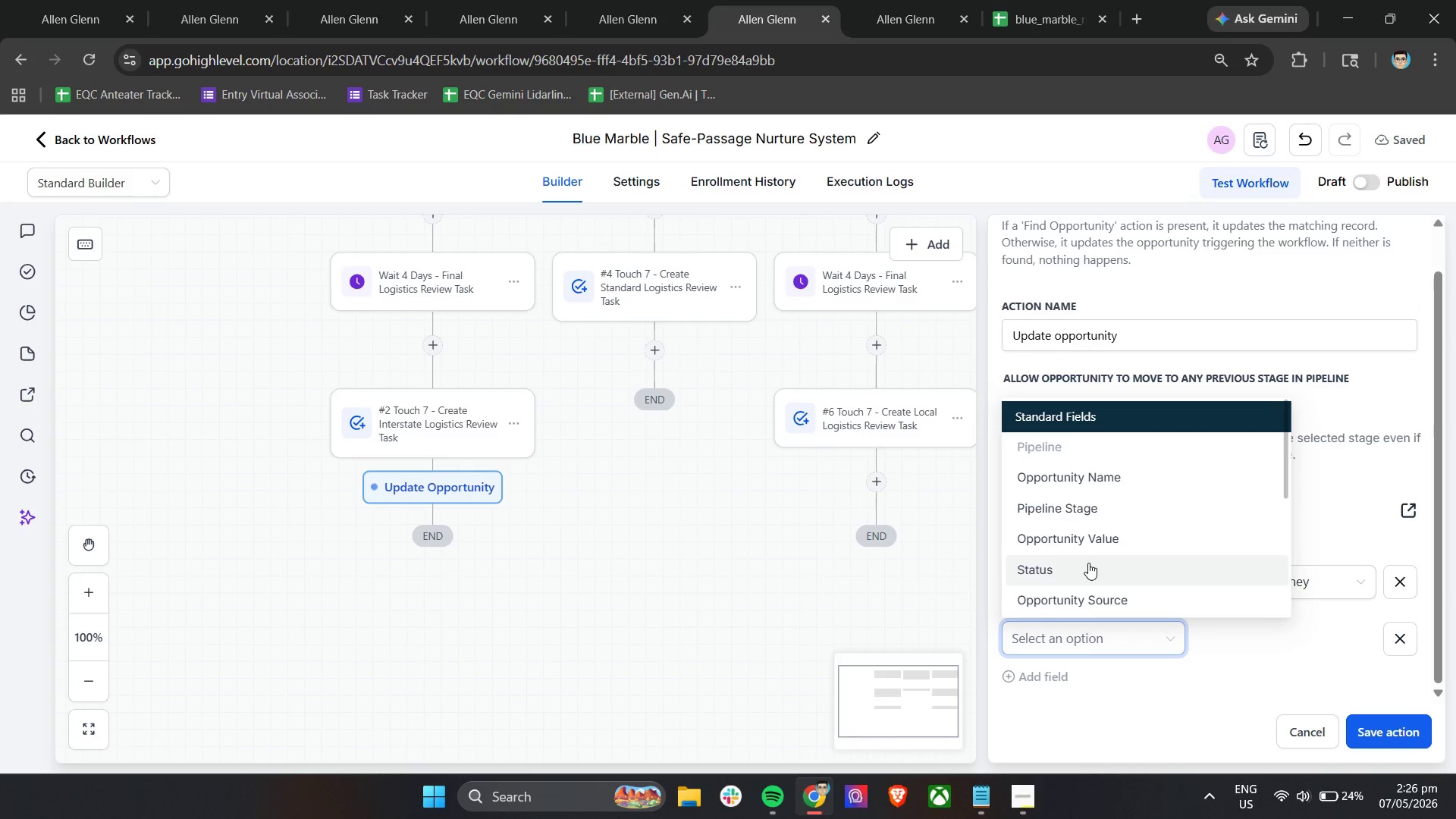 
scroll: coordinate [1075, 667], scroll_direction: down, amount: 2.0
 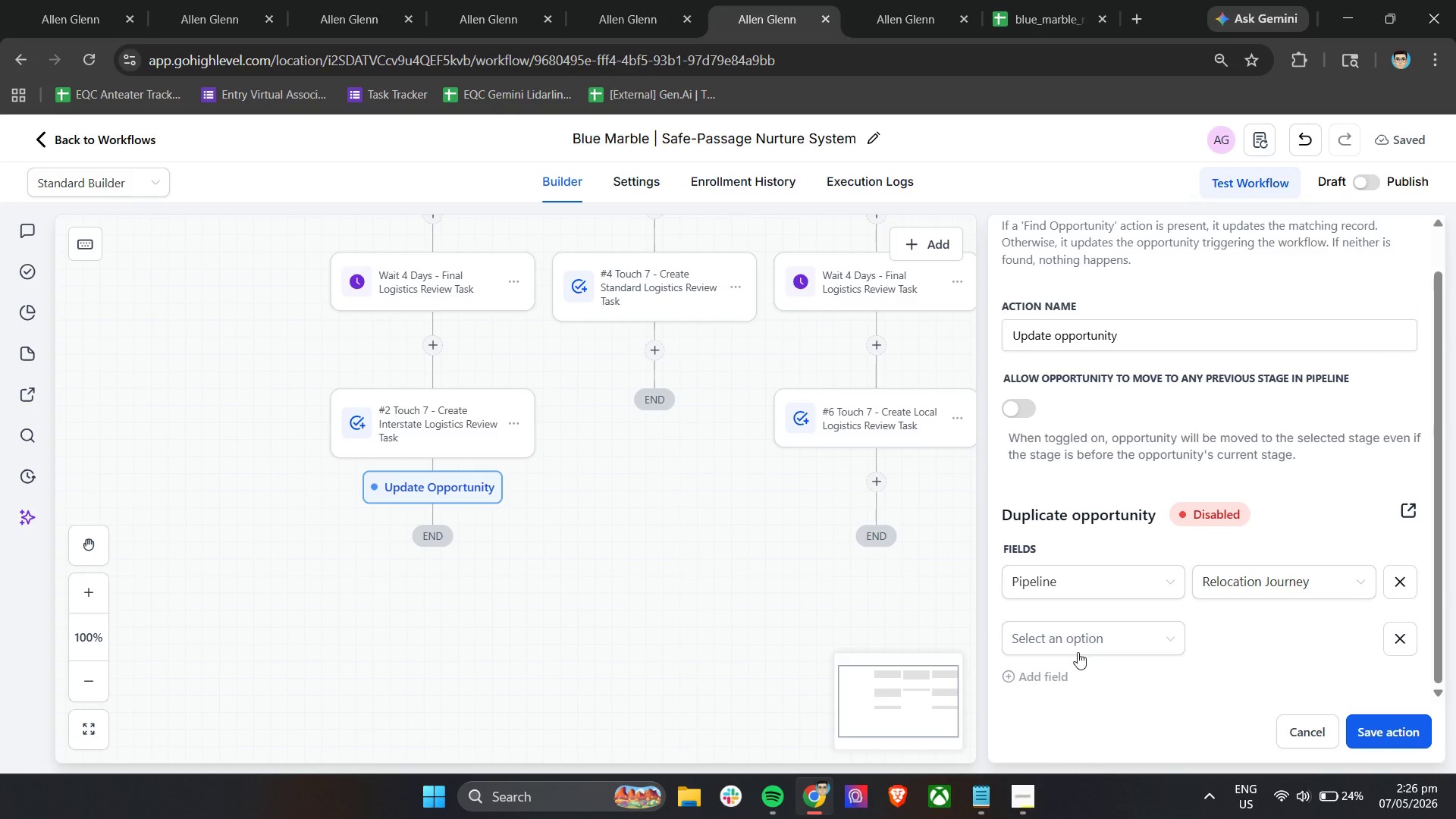 
left_click([1087, 506])
 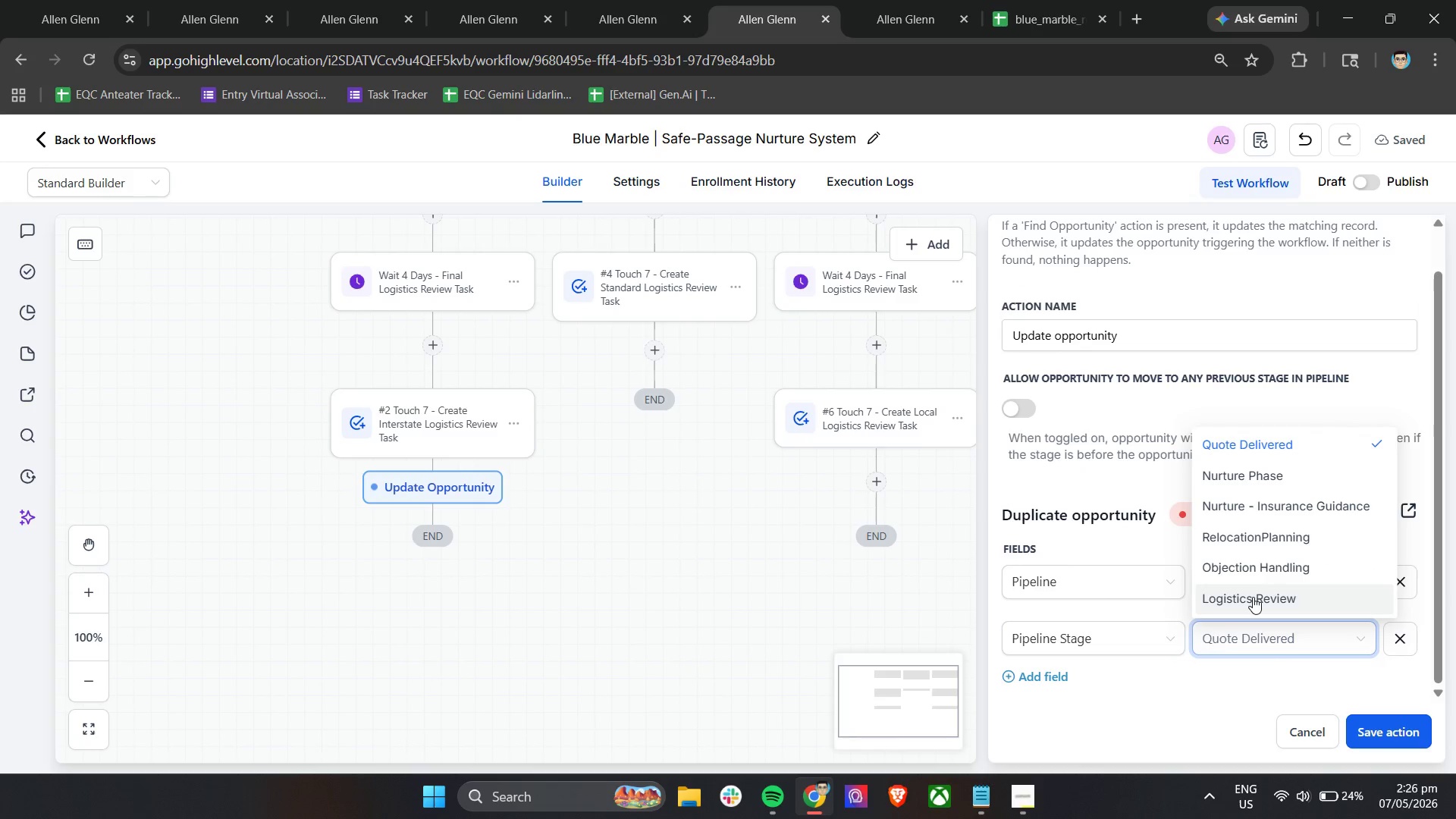 
left_click([1253, 597])
 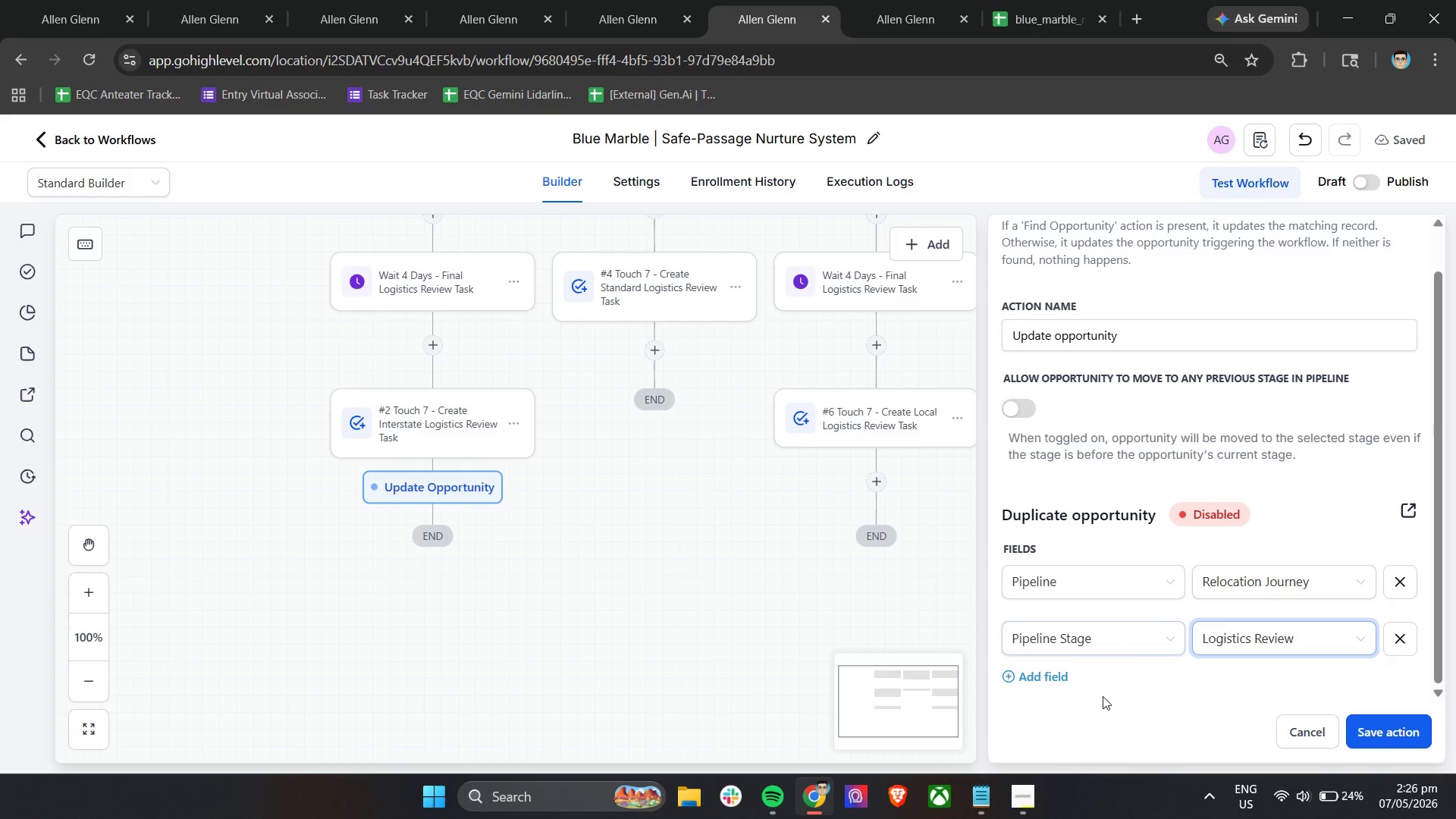 
left_click([1115, 705])
 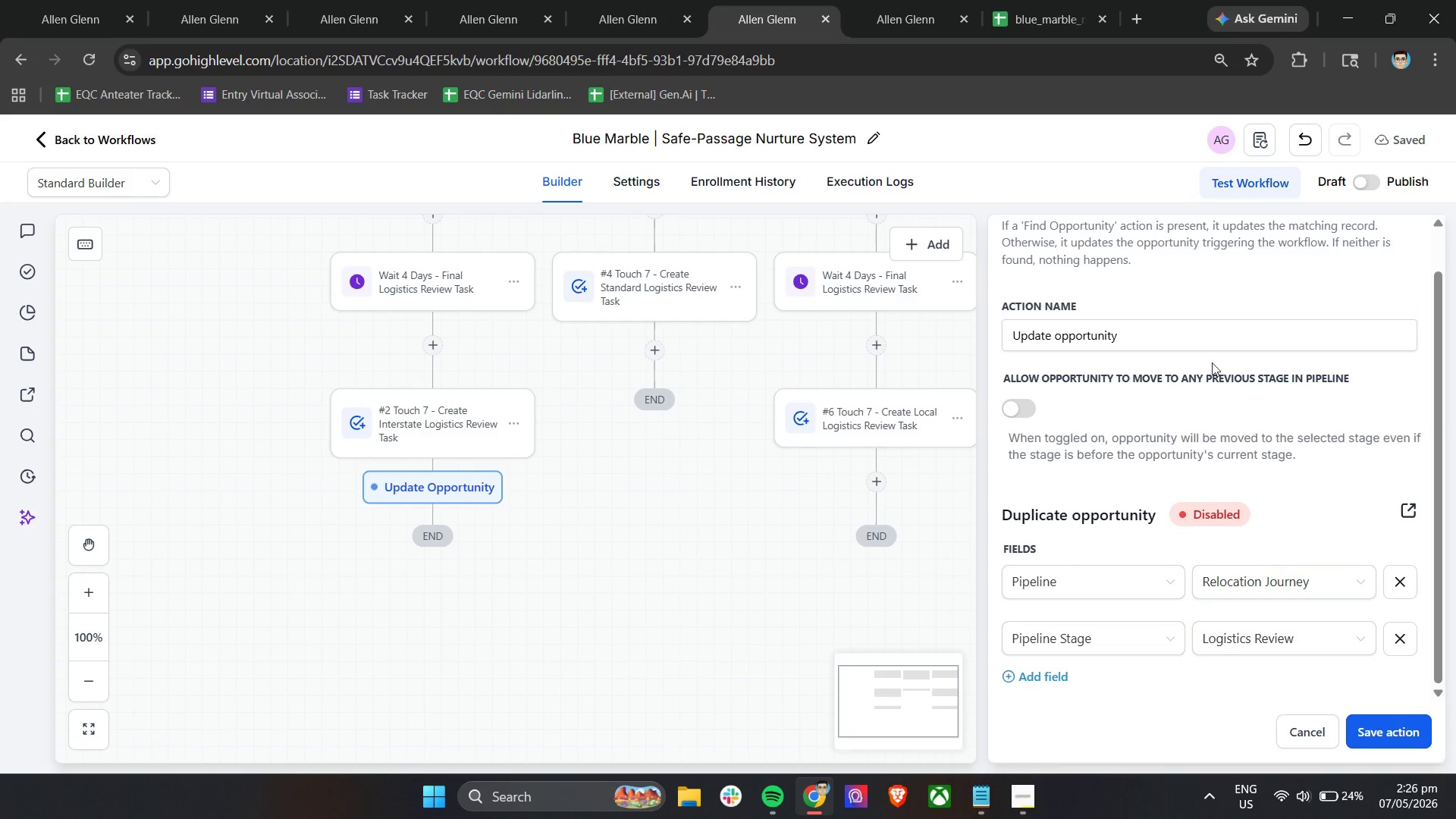 
double_click([1193, 341])
 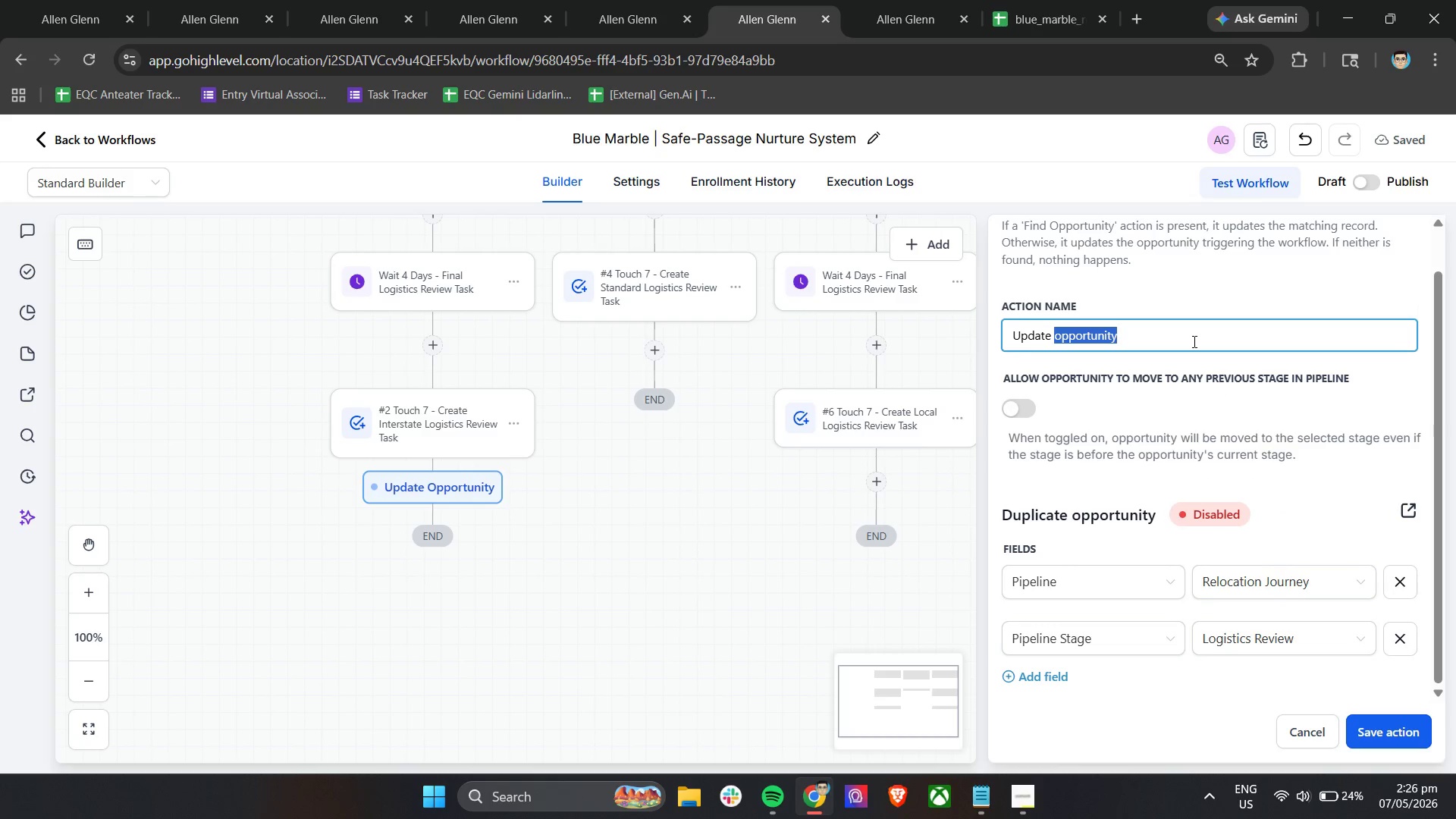 
key(Shift+M)
 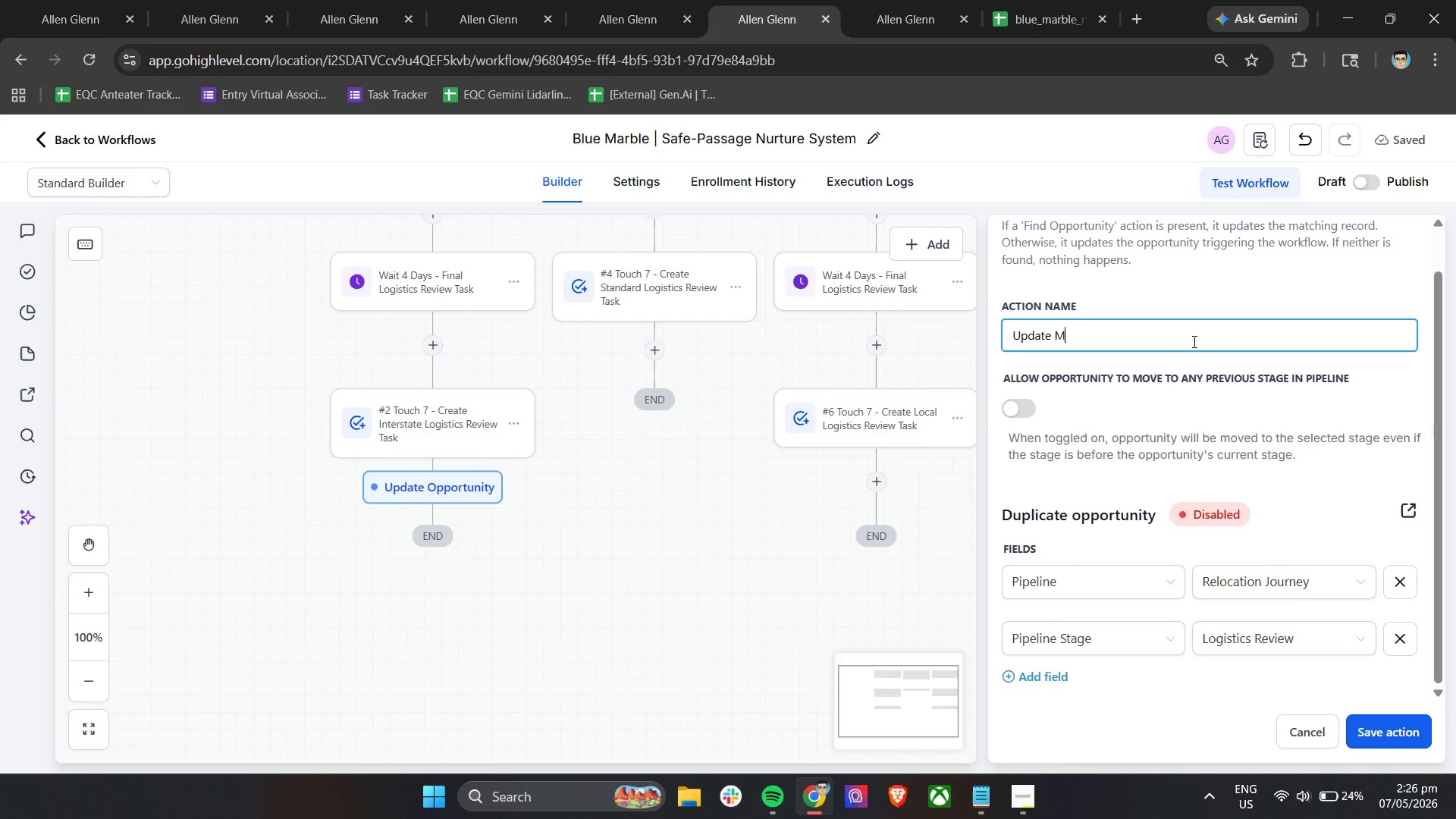 
key(Control+A)
 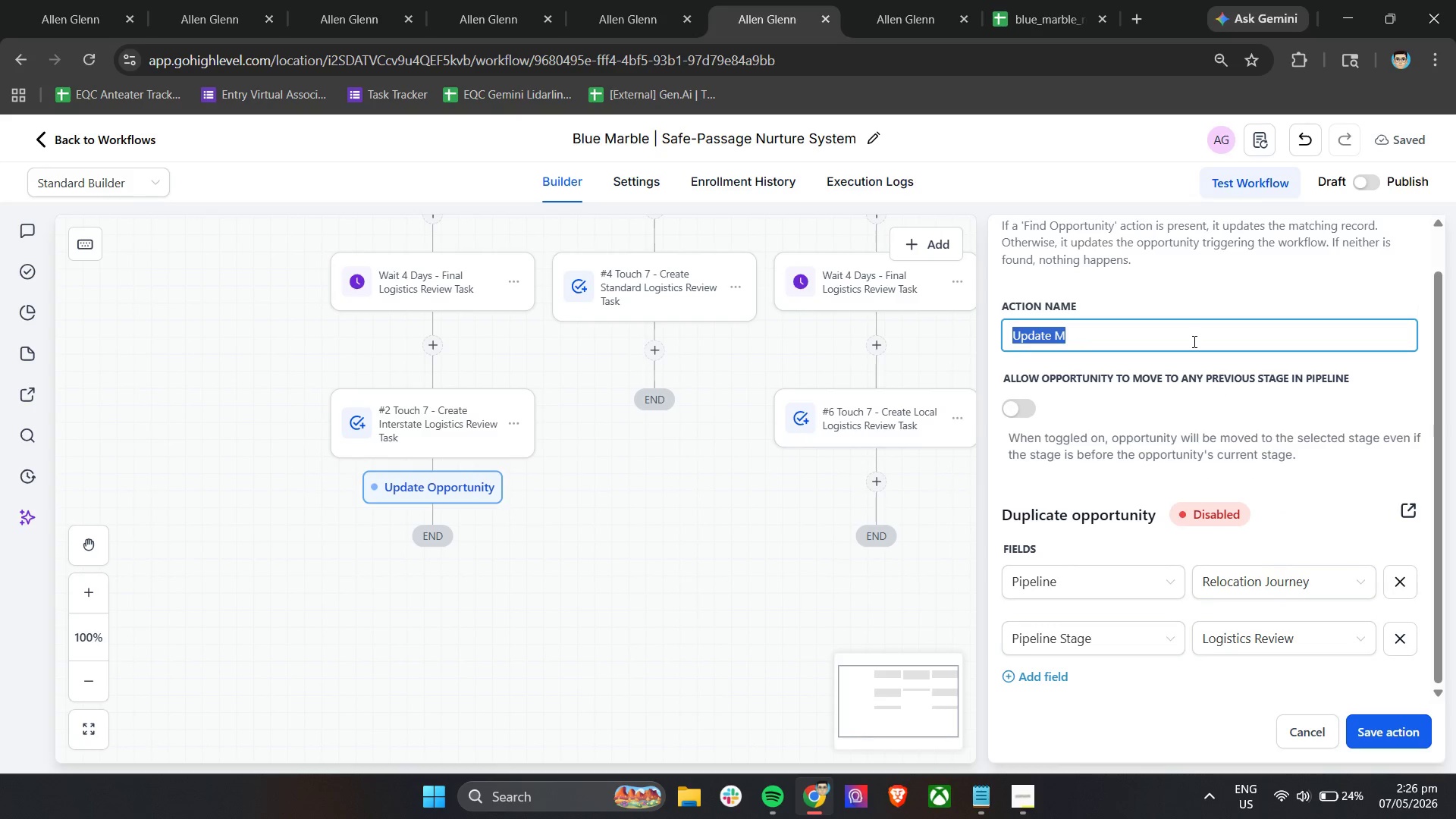 
type(Move l)
key(Backspace)
type(Lead to Logistics Review)
 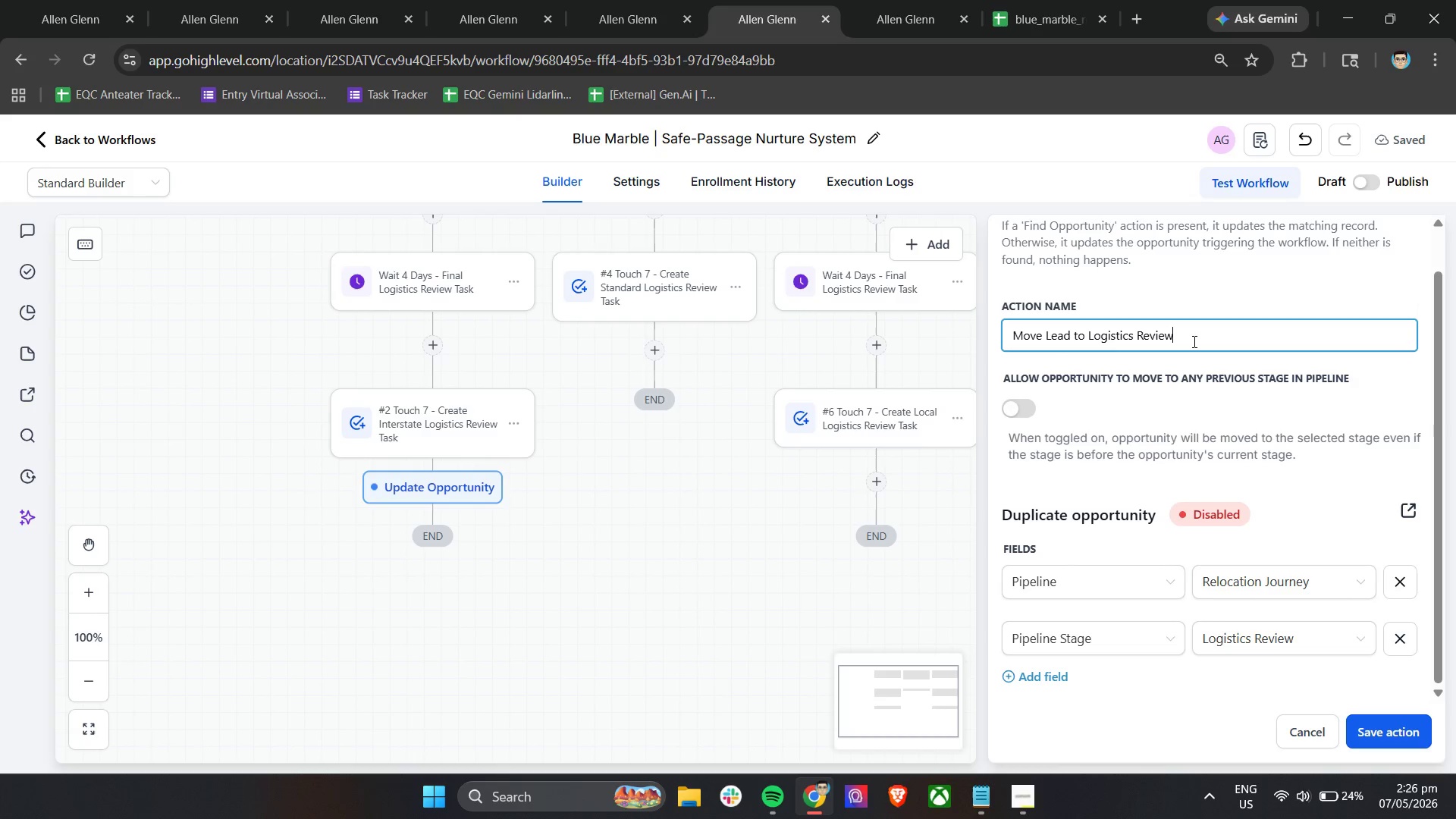 
key(Control+A)
 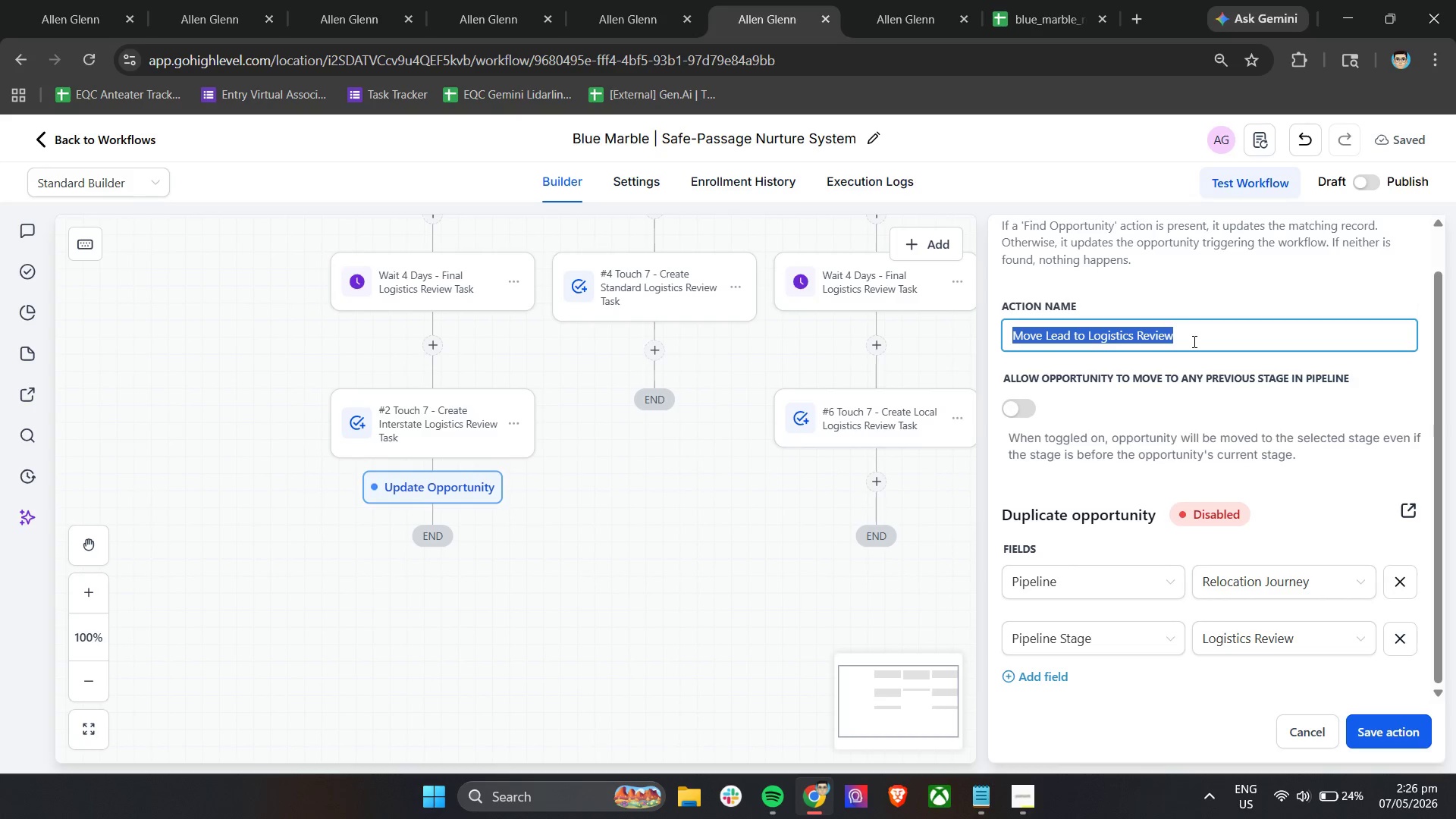 
key(Control+C)
 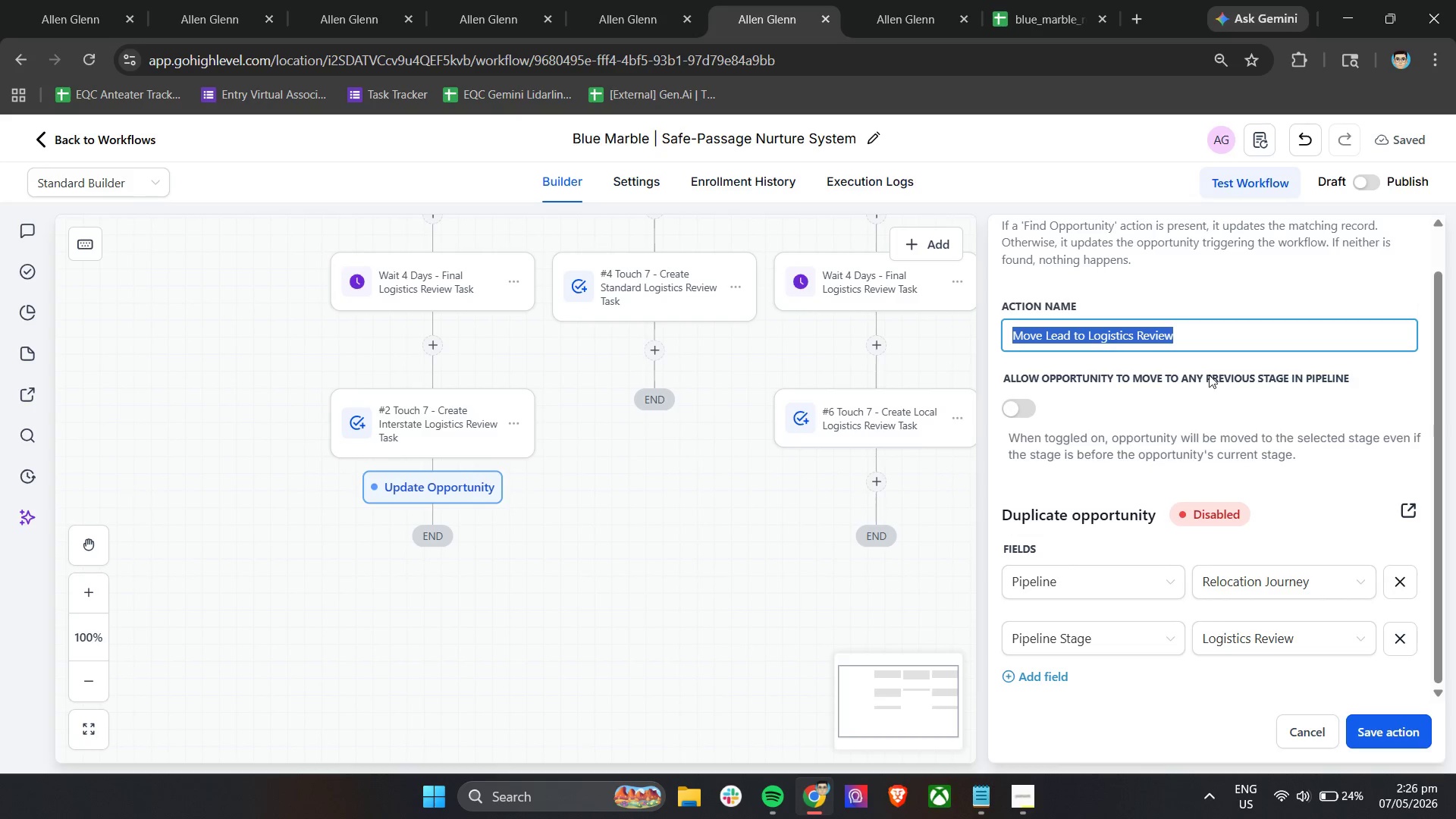 
key(Control+C)
 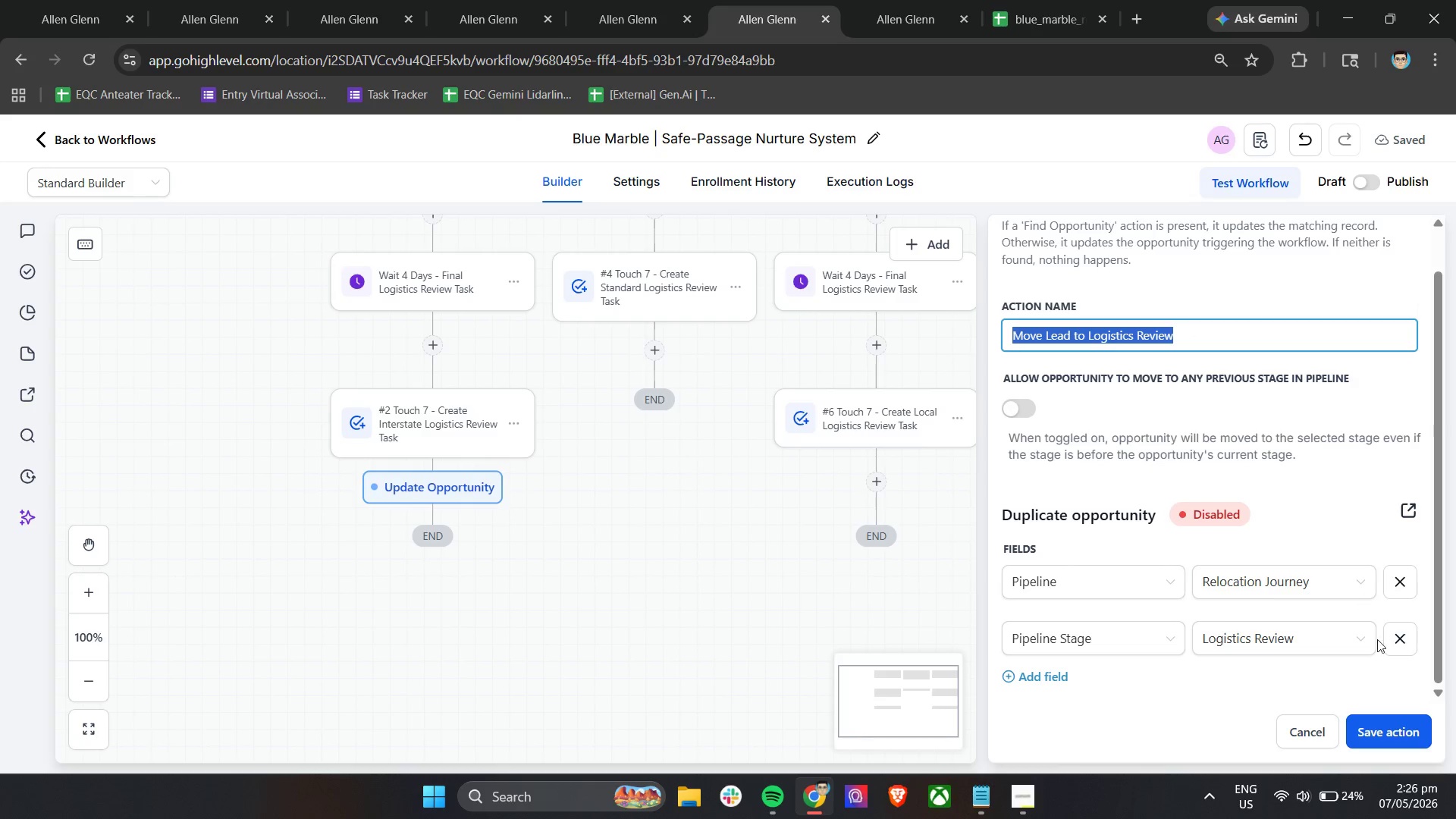 
key(Control+C)
 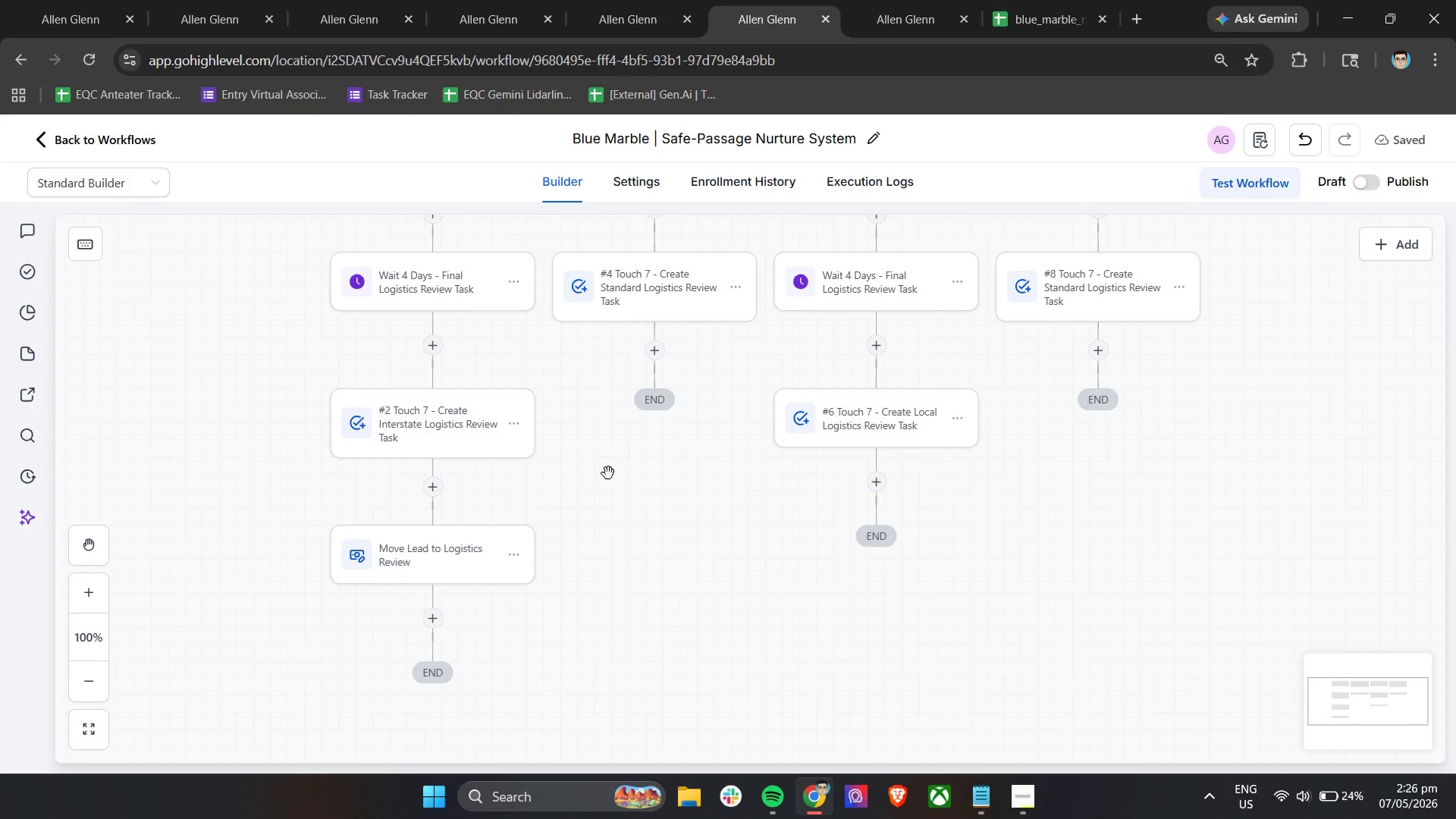 
wait(6.78)
 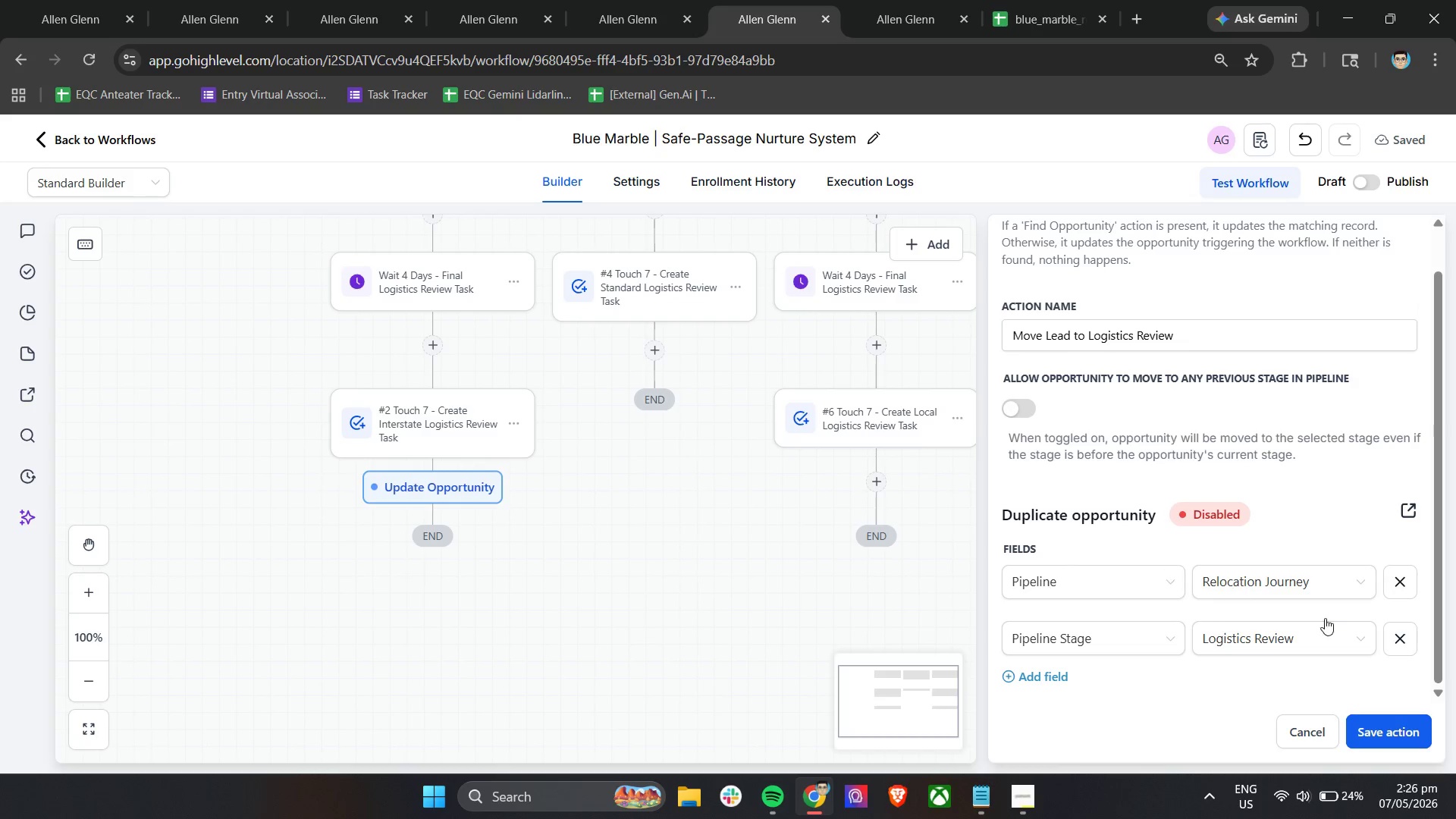 
left_click([510, 553])
 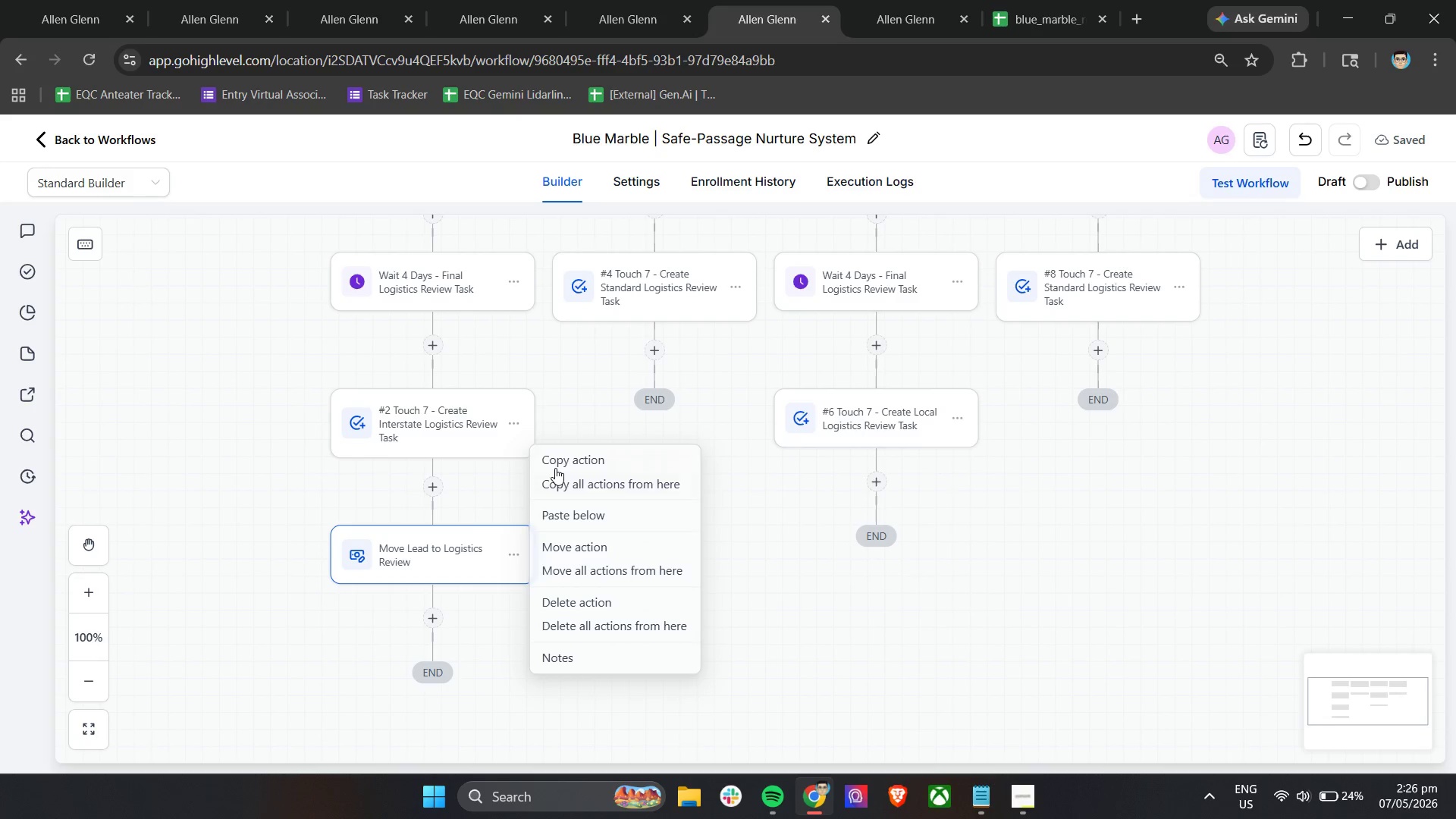 
left_click([556, 466])
 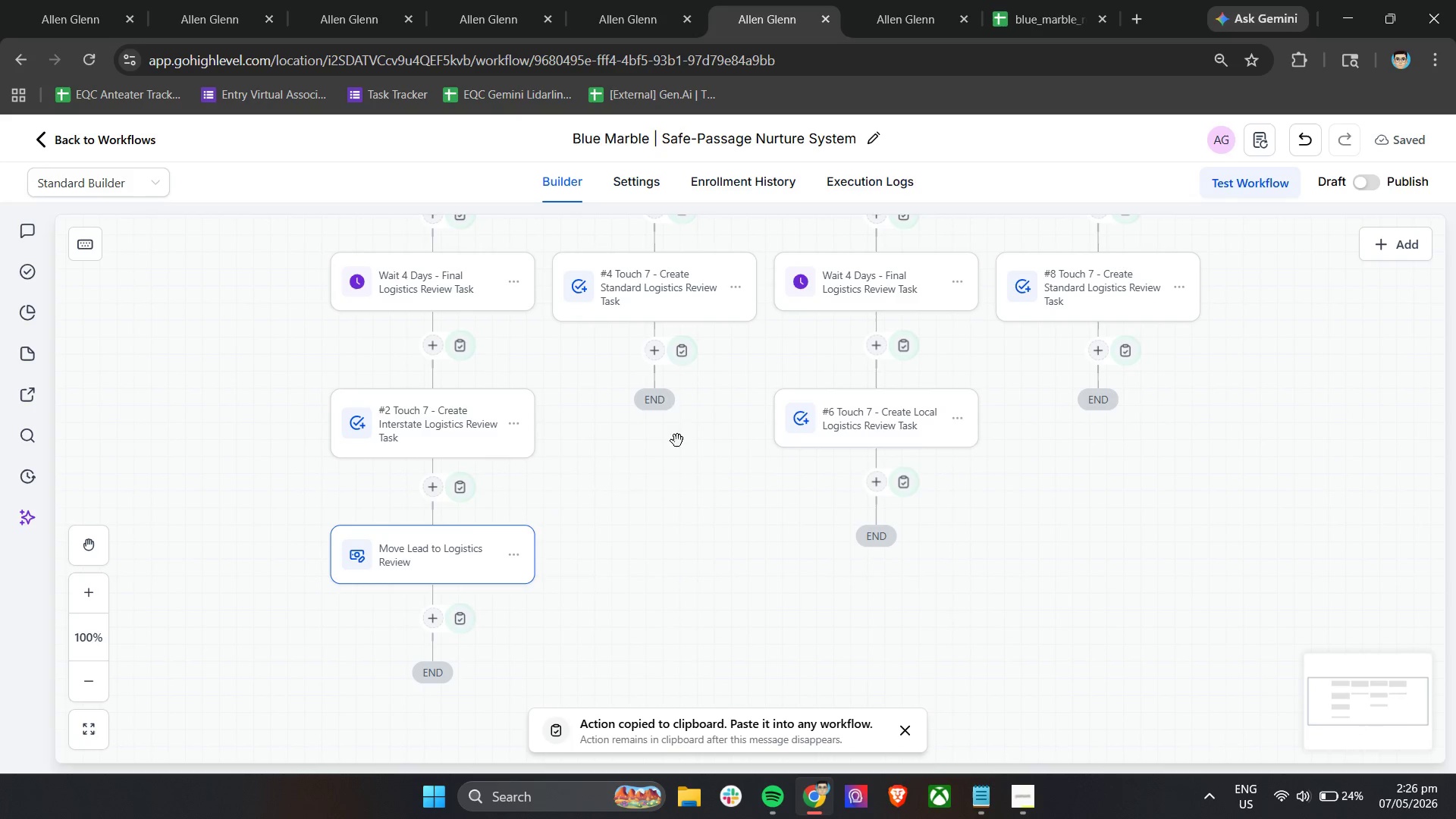 
left_click([685, 350])
 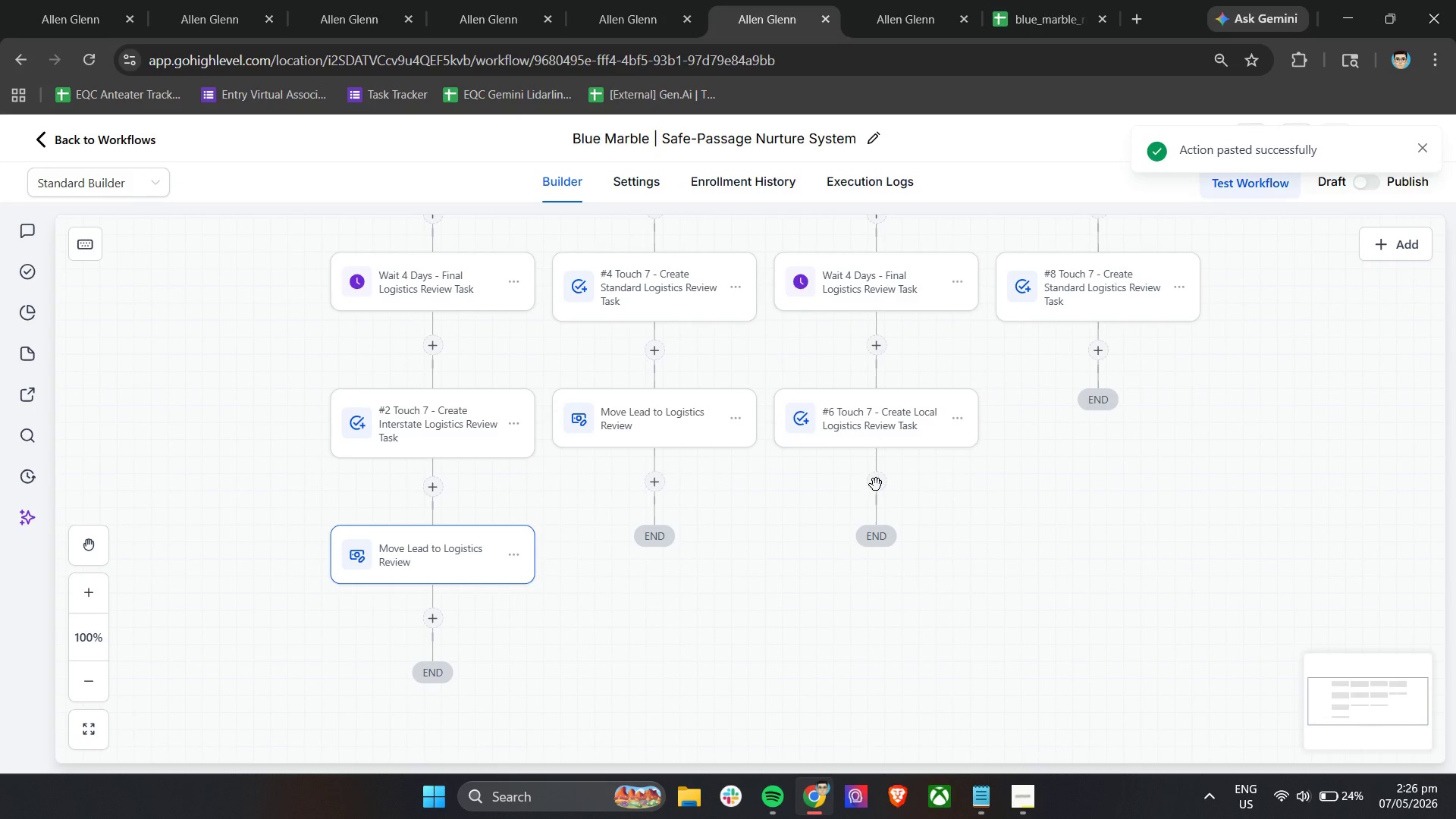 
wait(5.06)
 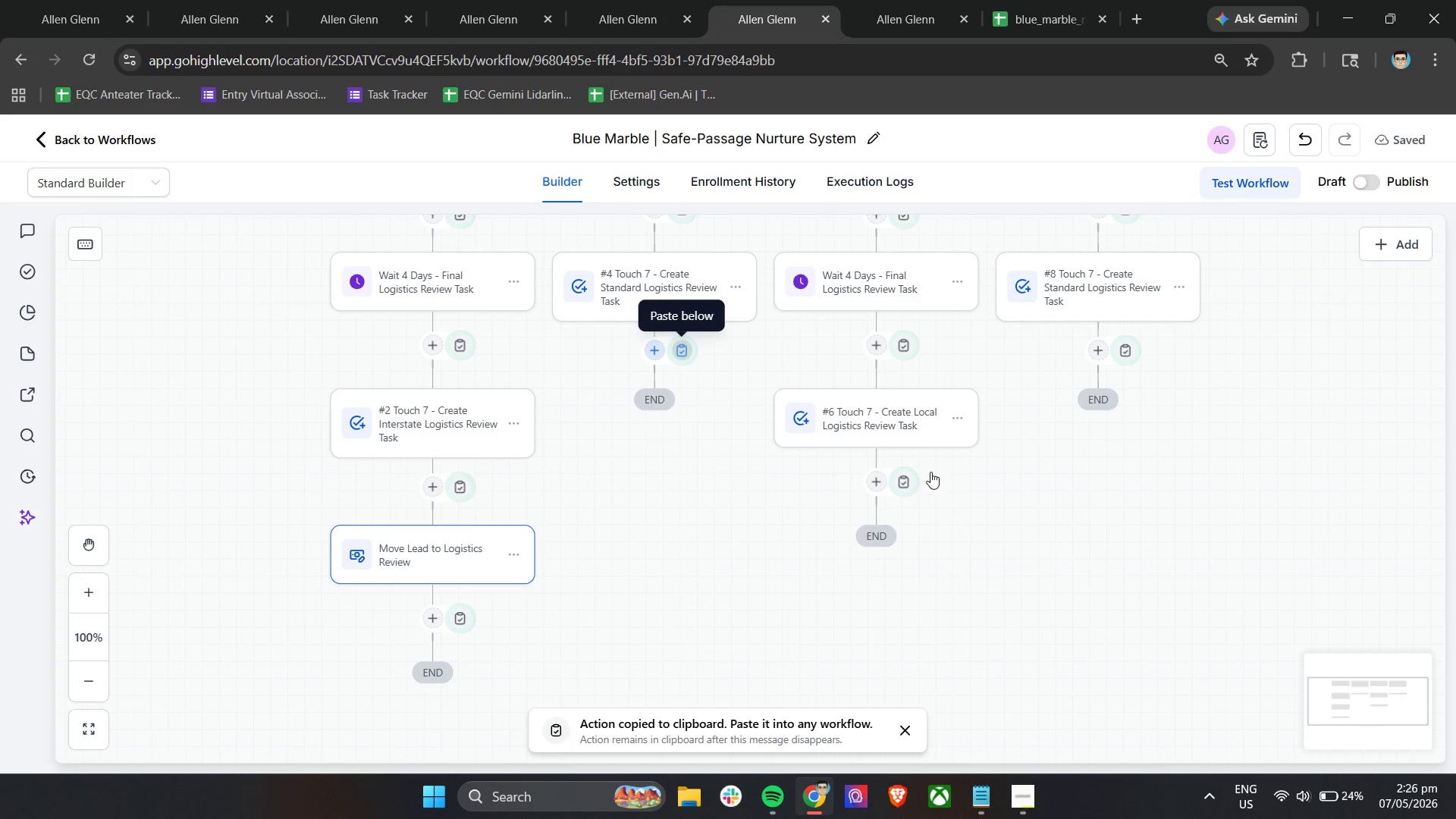 
left_click([899, 488])
 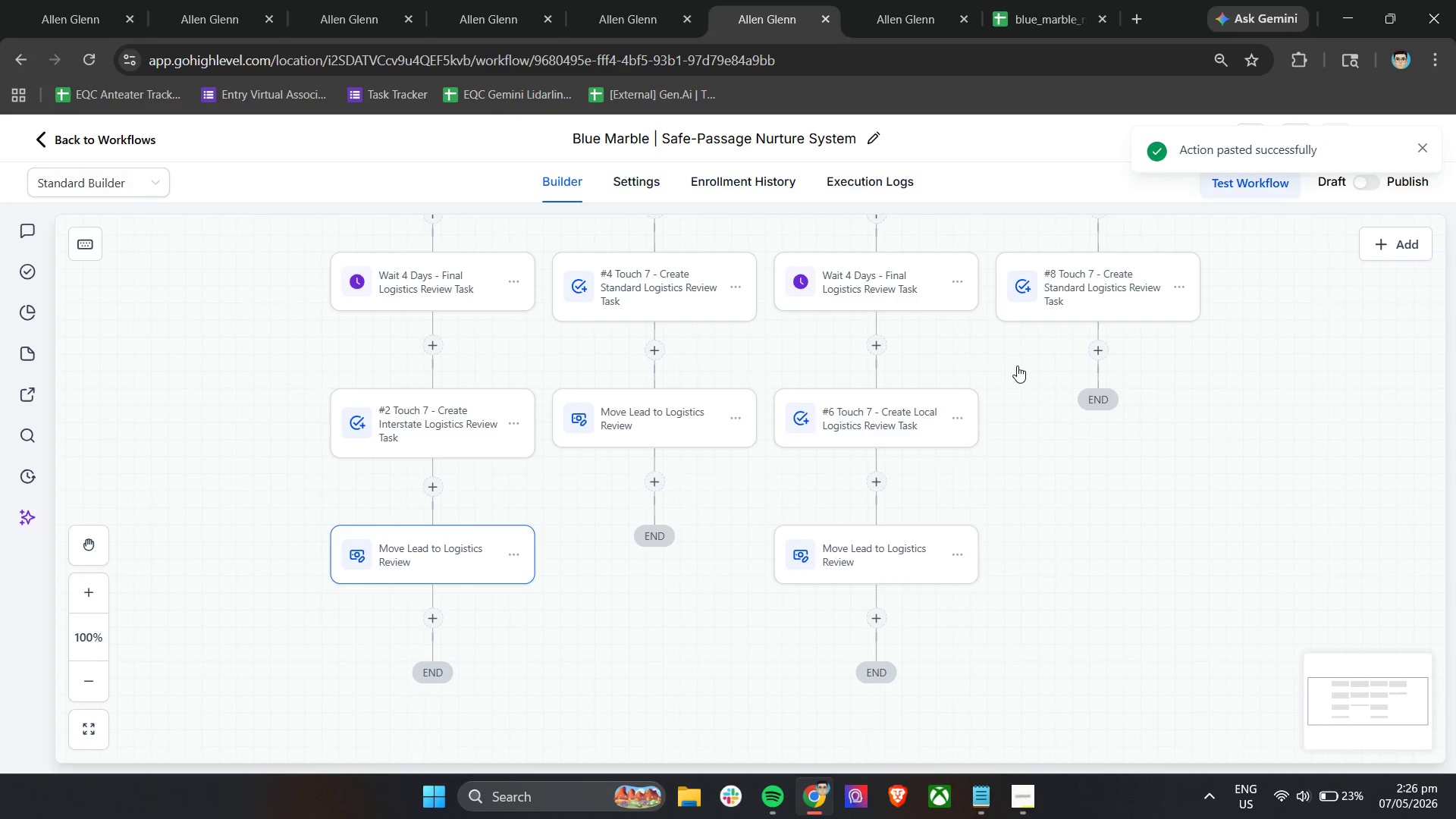 
wait(5.27)
 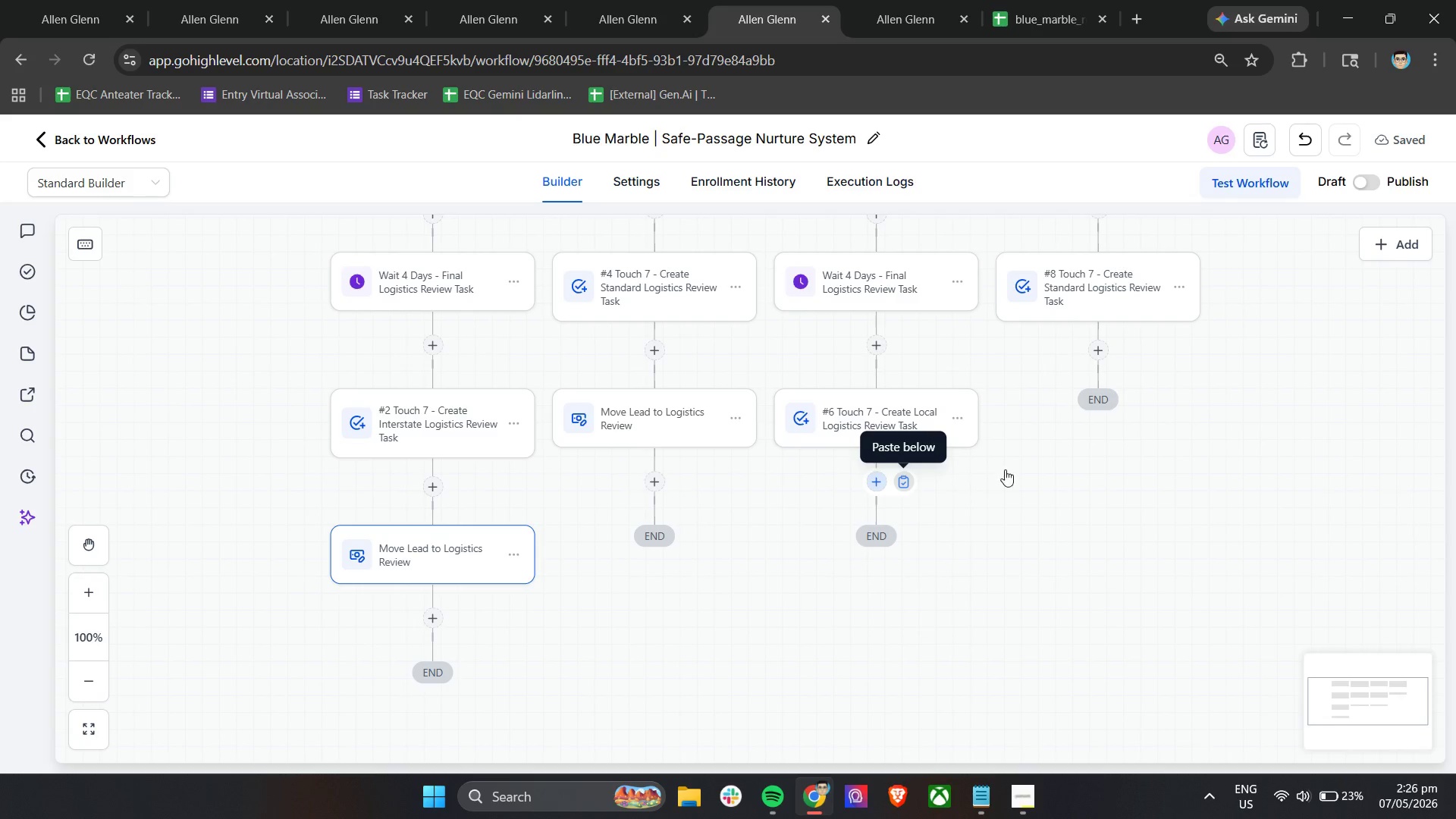 
left_click([1128, 357])
 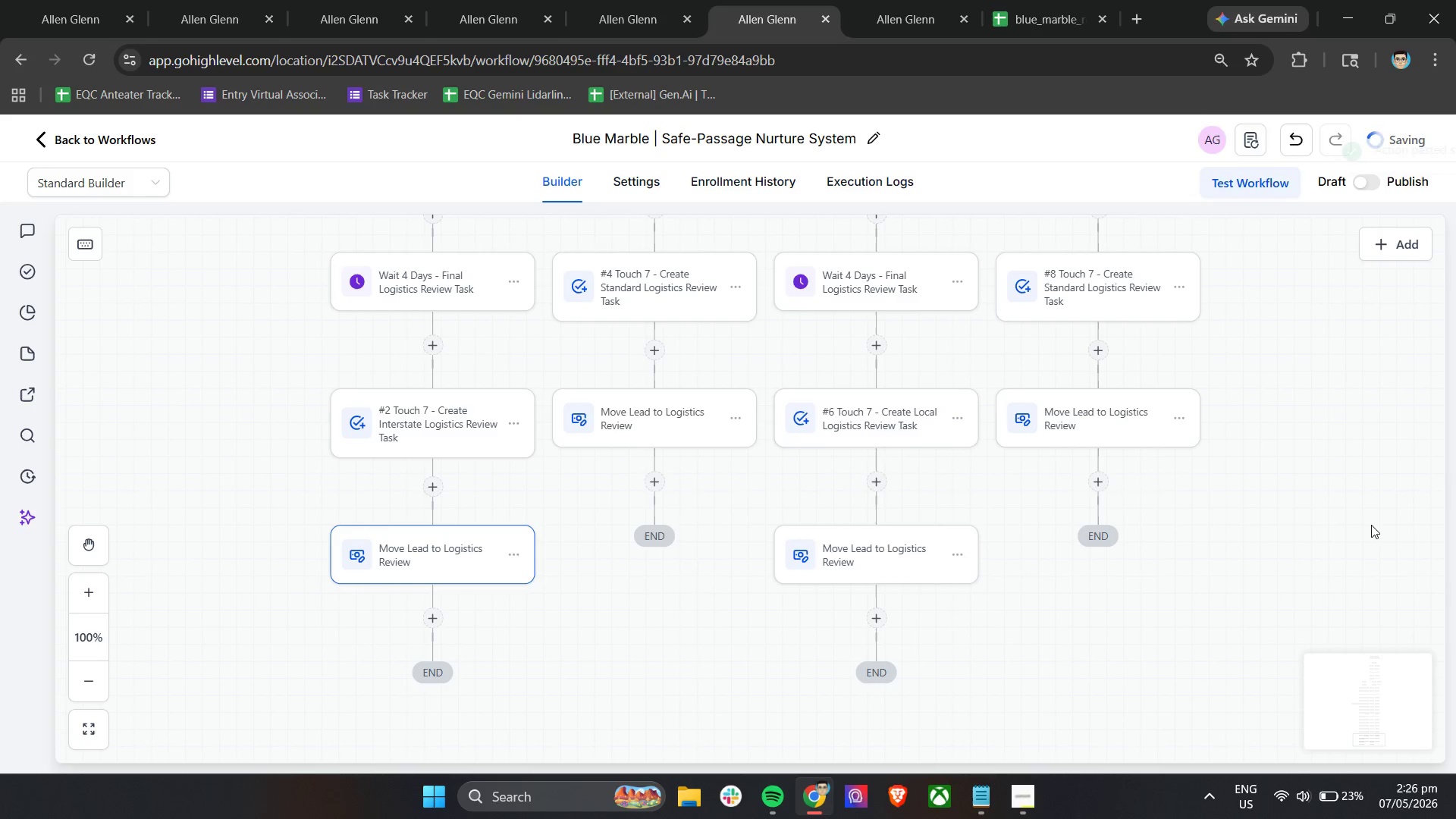 
scroll: coordinate [1365, 527], scroll_direction: down, amount: 5.0
 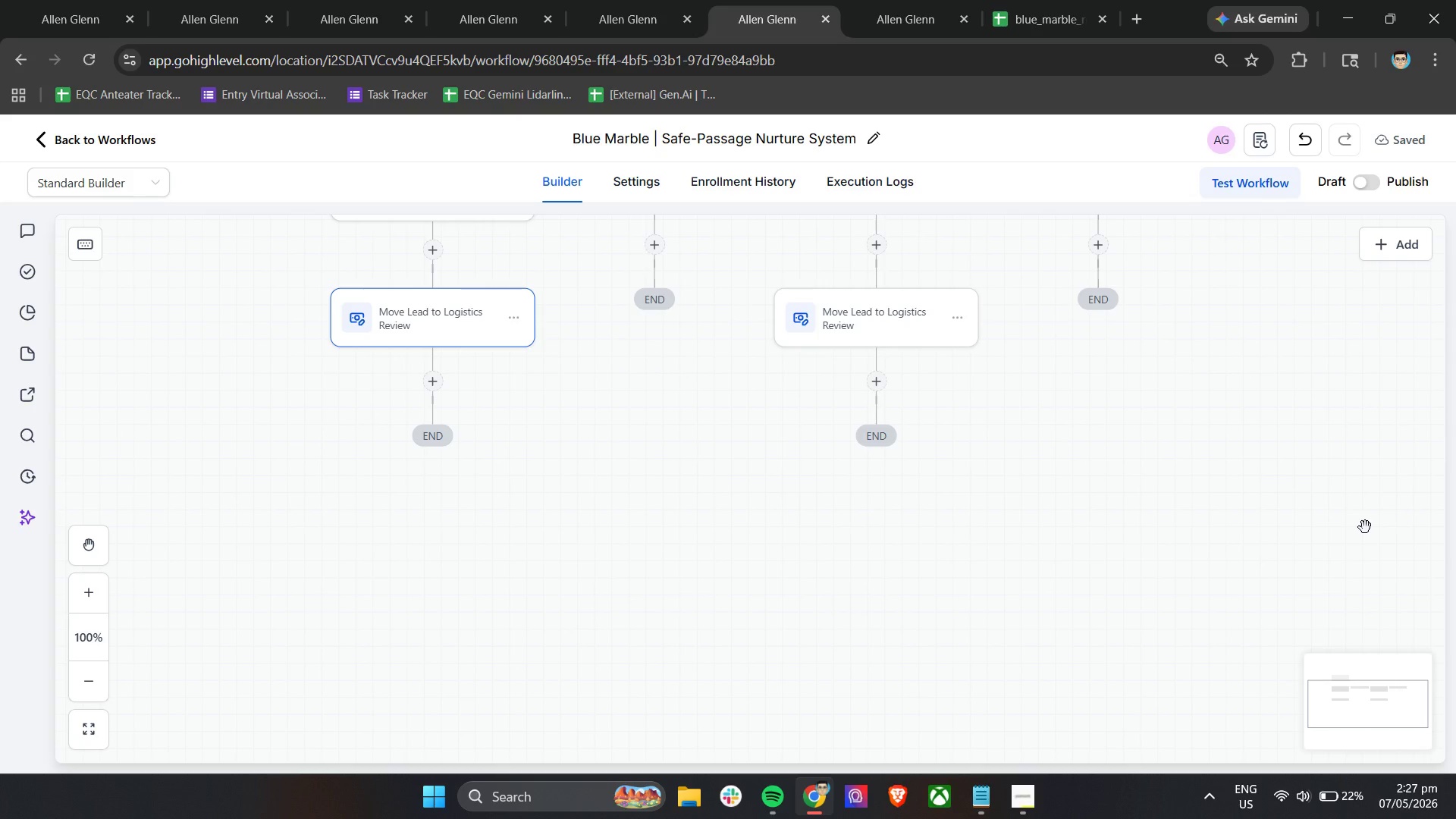 
wait(29.8)
 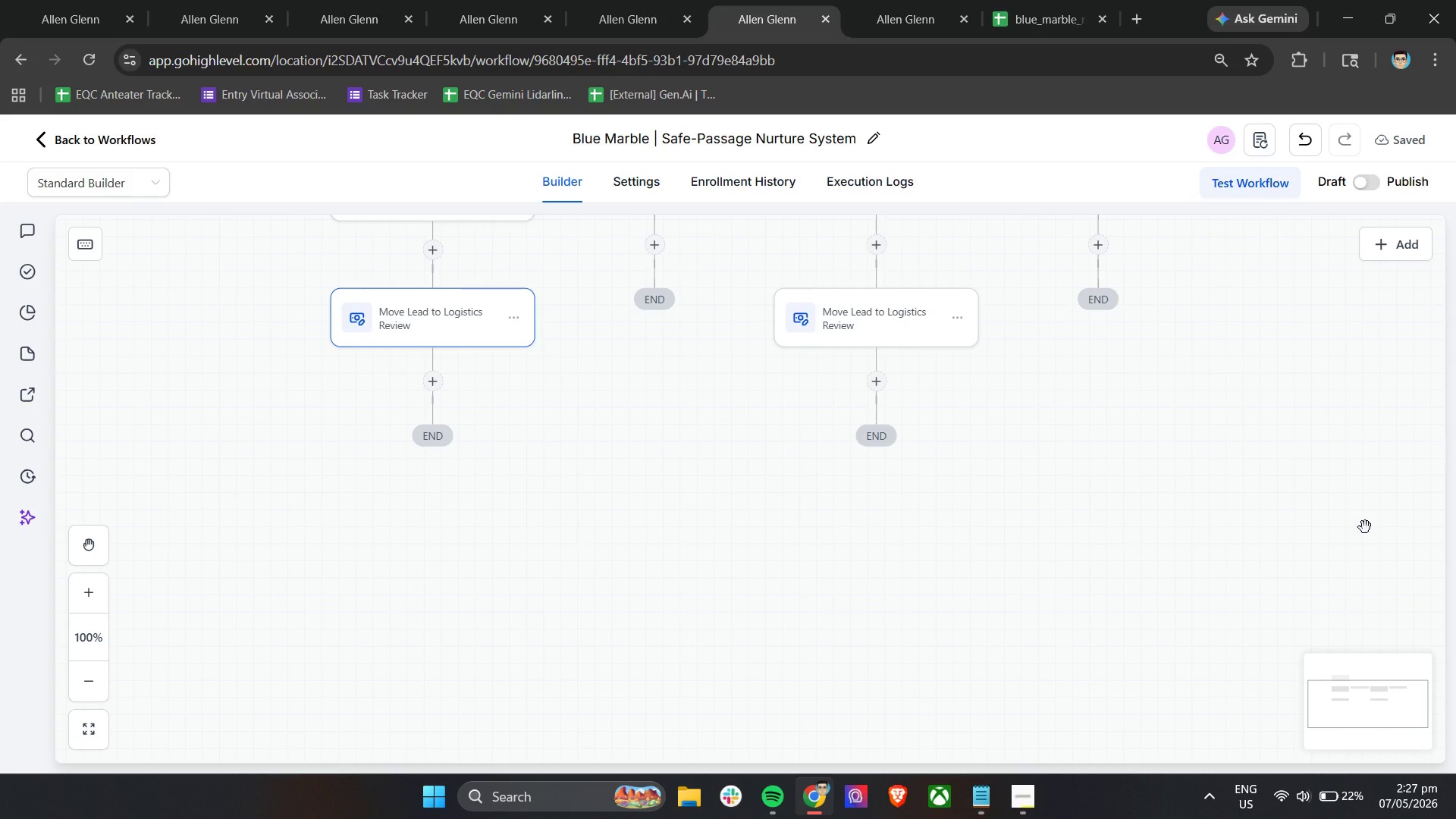 
left_click([1017, 803])